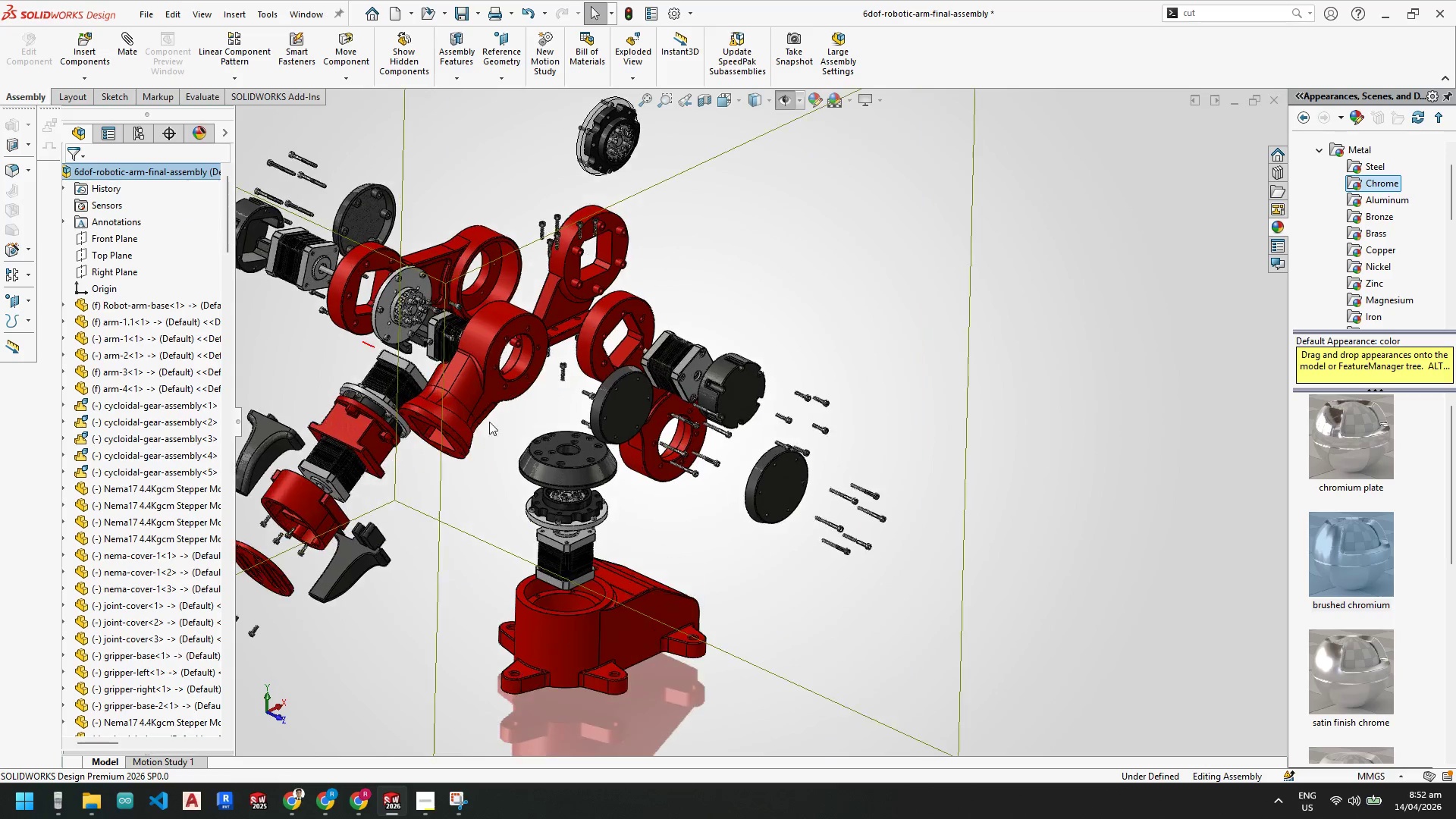 
scroll: coordinate [495, 447], scroll_direction: up, amount: 5.0
 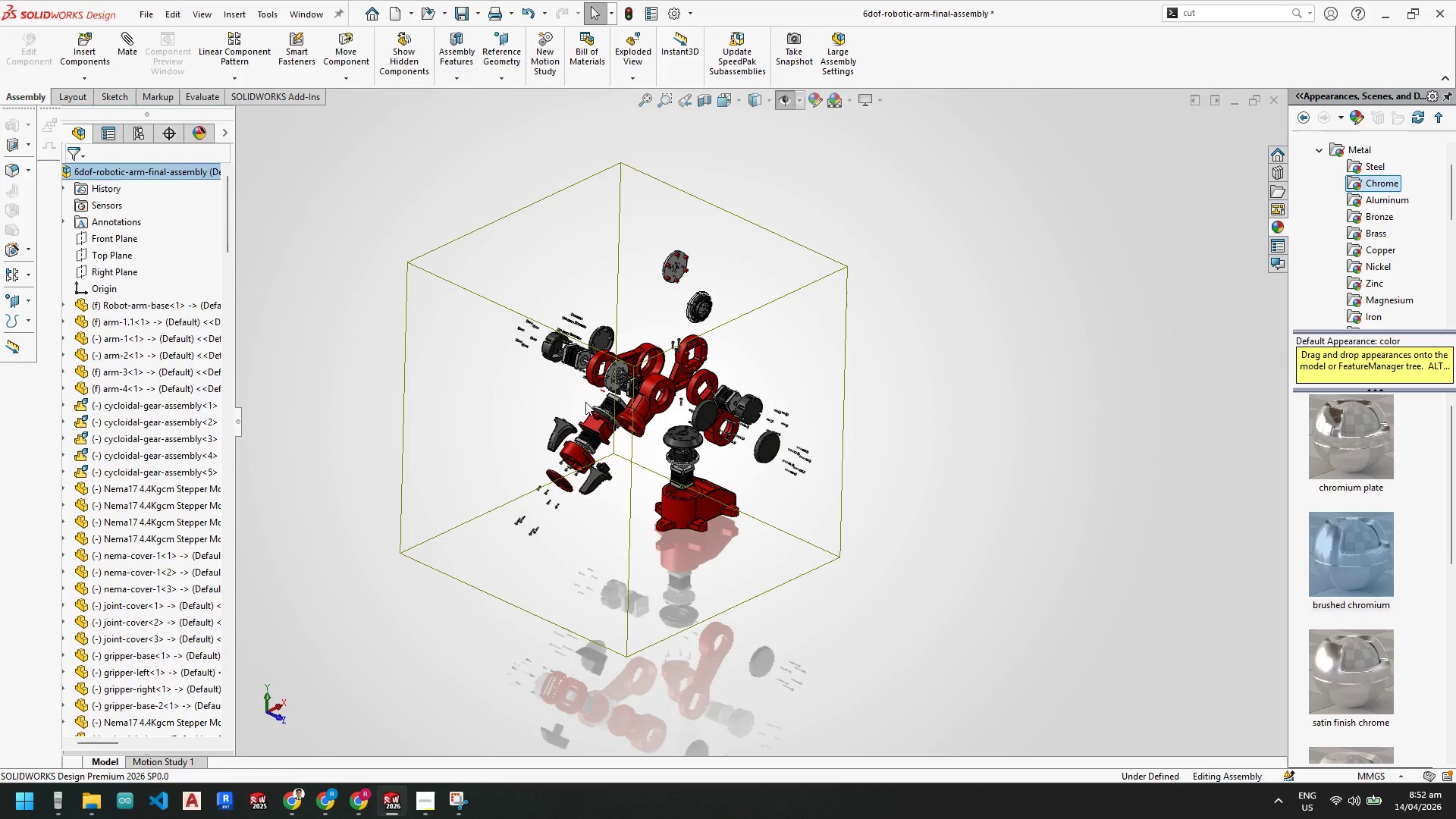 
left_click([943, 454])
 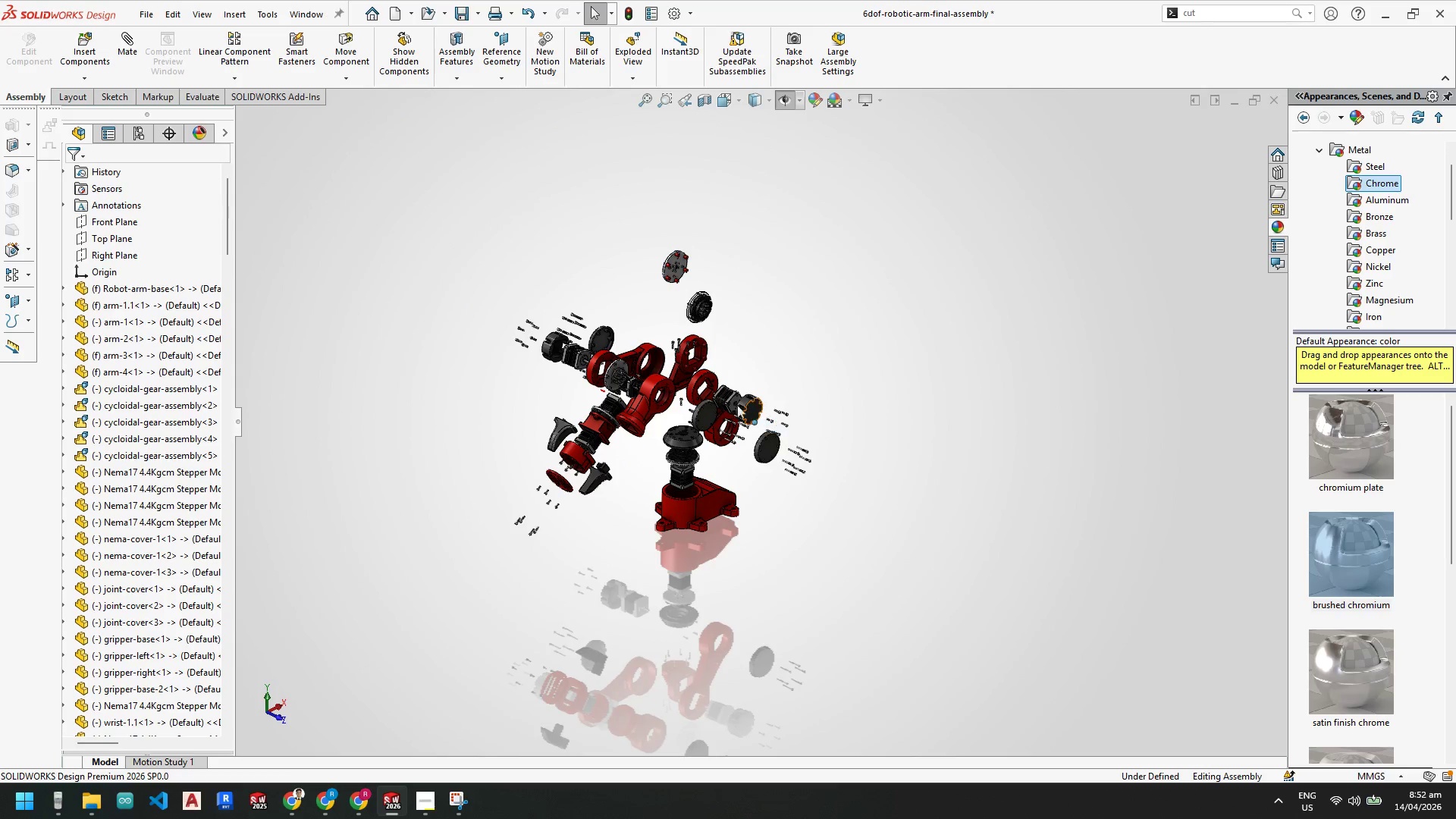 
scroll: coordinate [696, 401], scroll_direction: down, amount: 3.0
 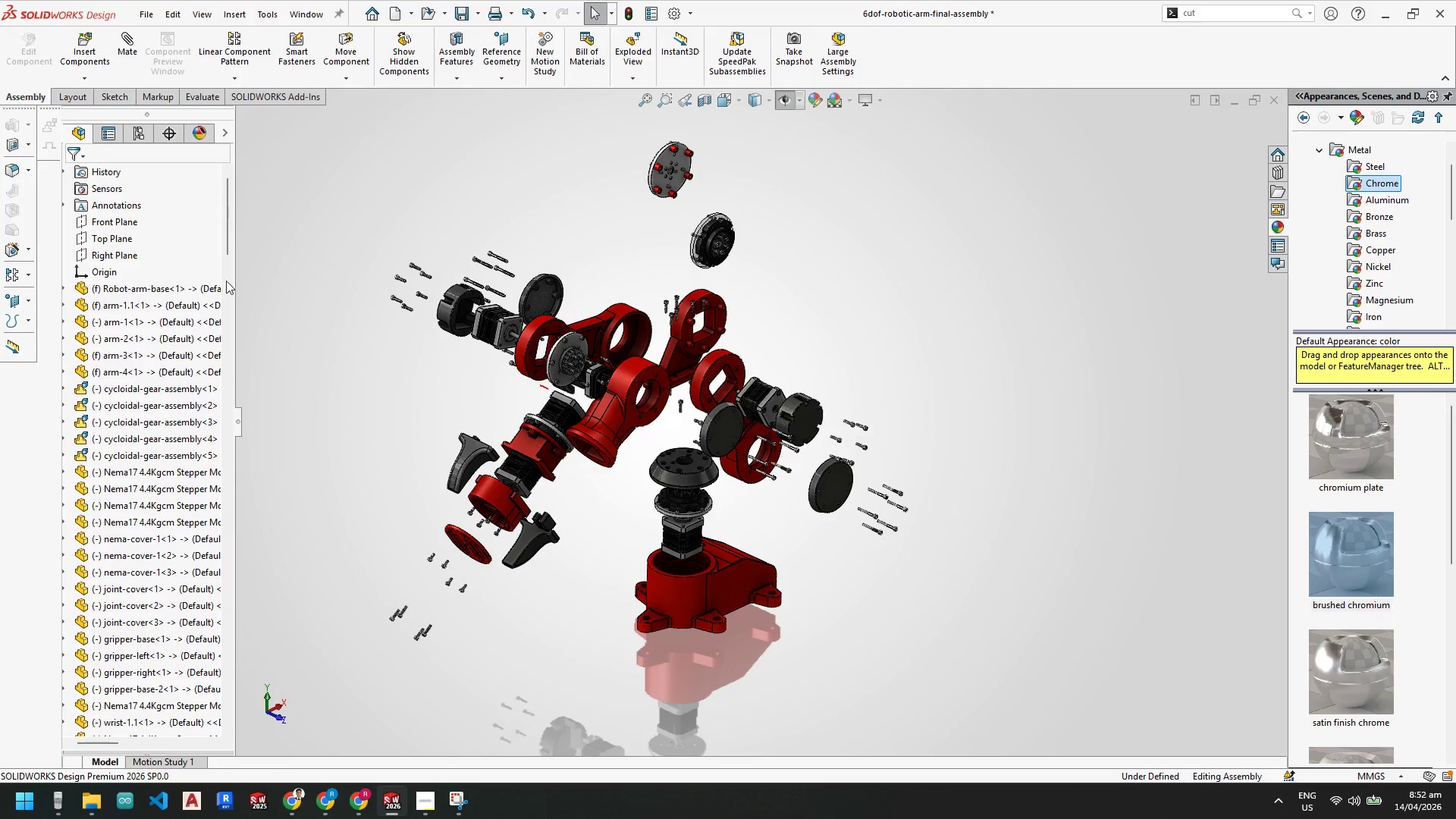 
scroll: coordinate [171, 306], scroll_direction: up, amount: 4.0
 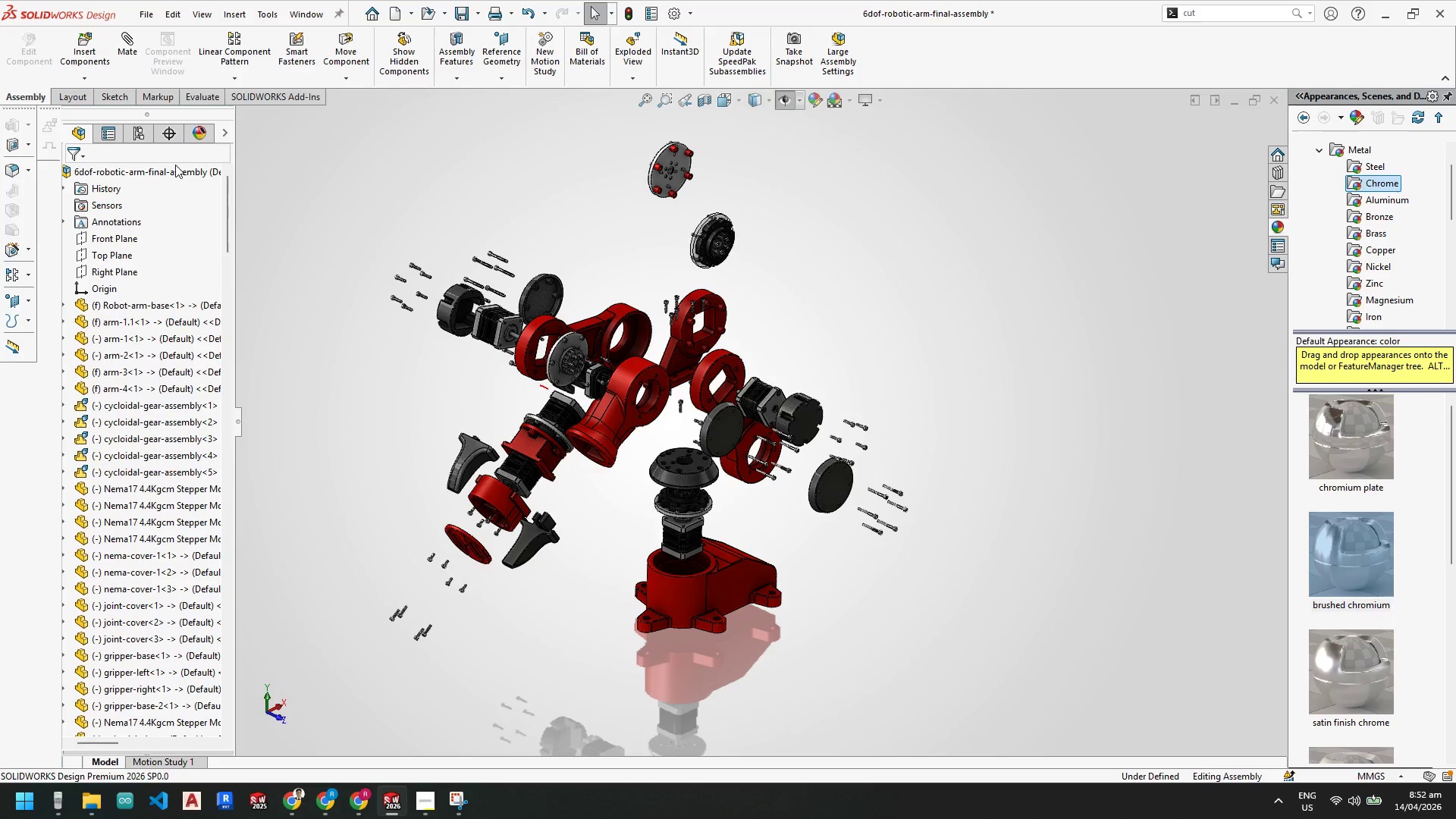 
right_click([173, 172])
 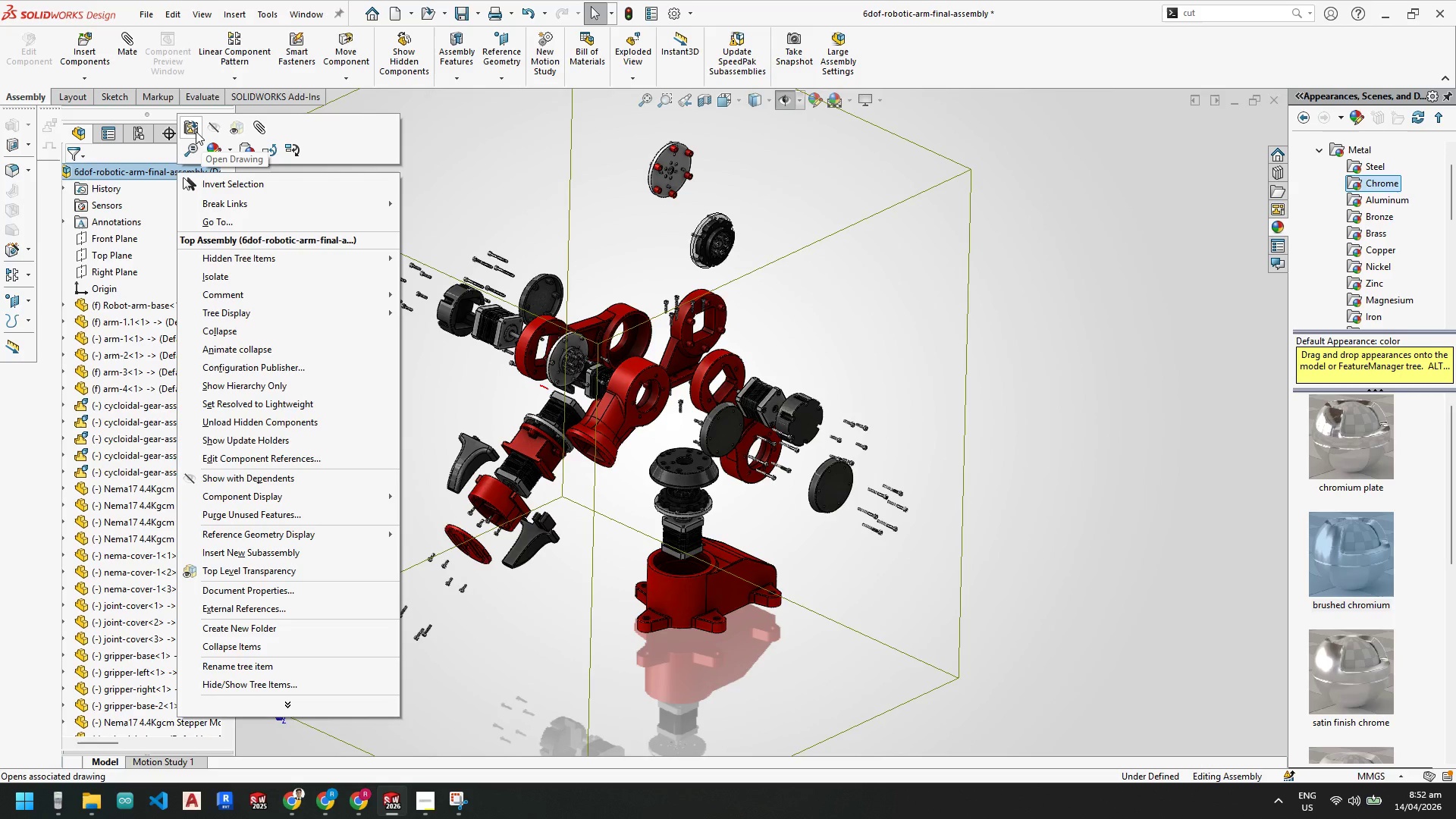 
left_click([196, 131])
 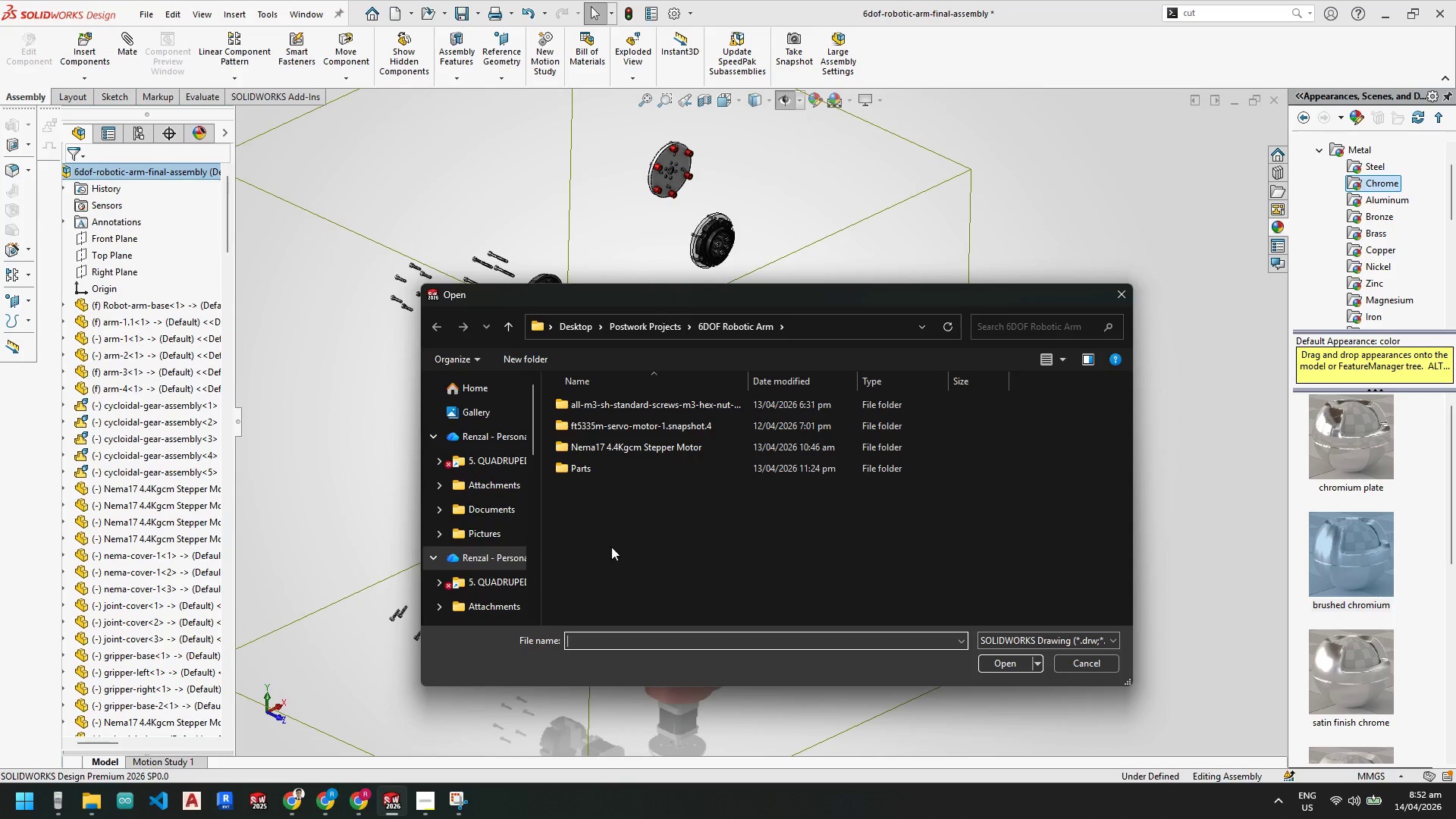 
left_click([607, 642])
 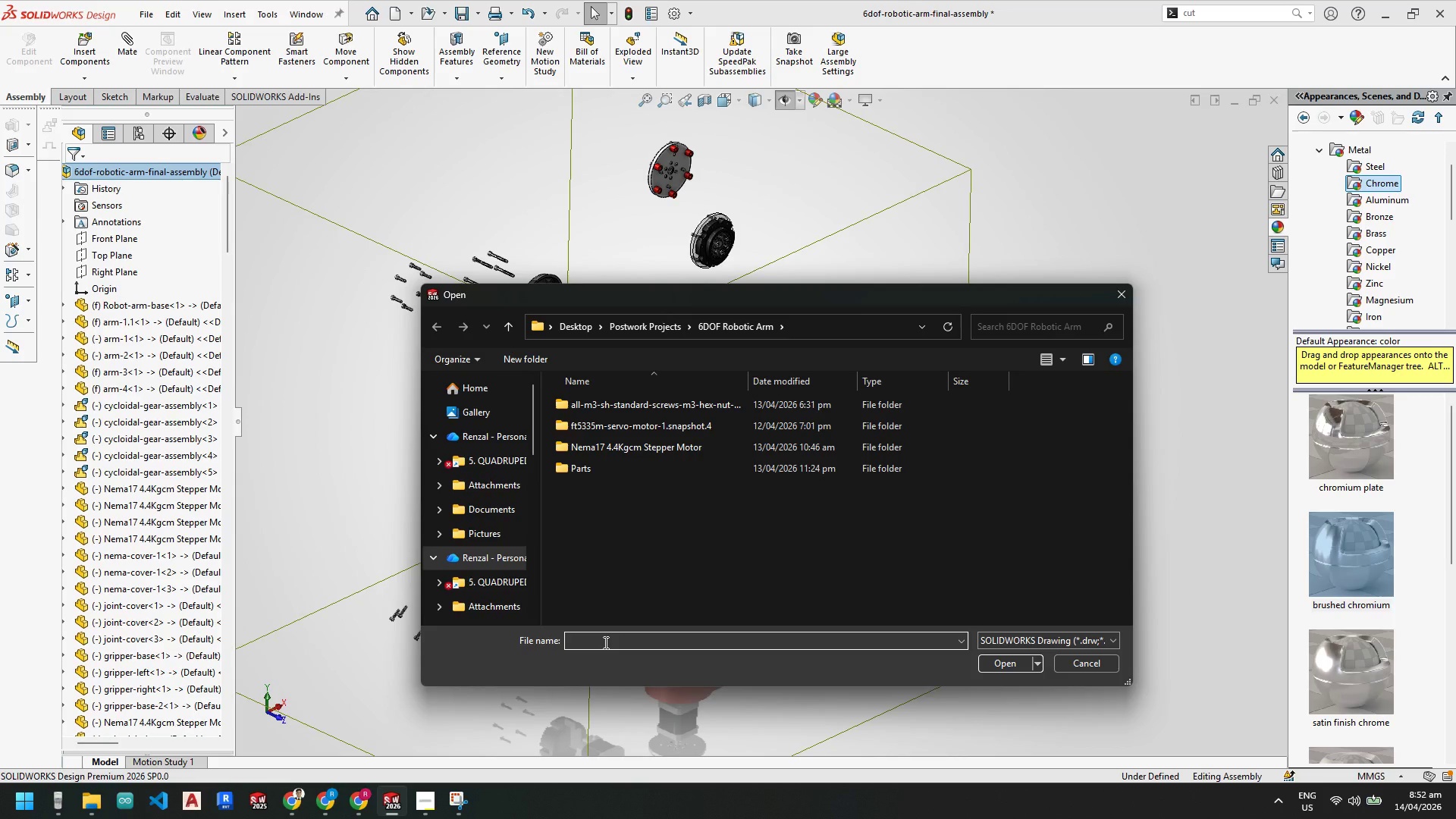 
type(exploded v)
key(Backspace)
type(View-r)
key(Backspace)
type(6dof-robotic arm)
 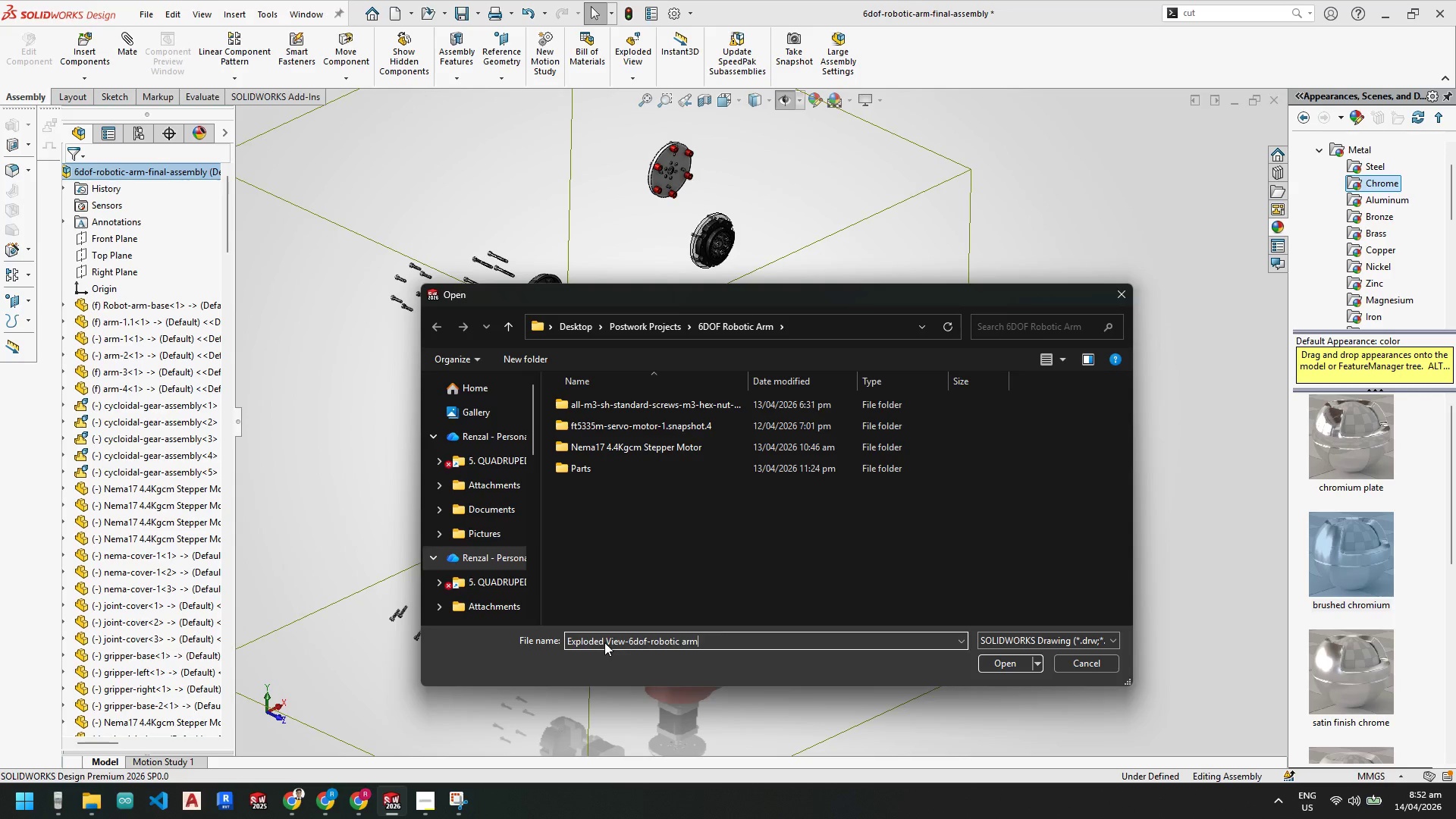 
key(Enter)
 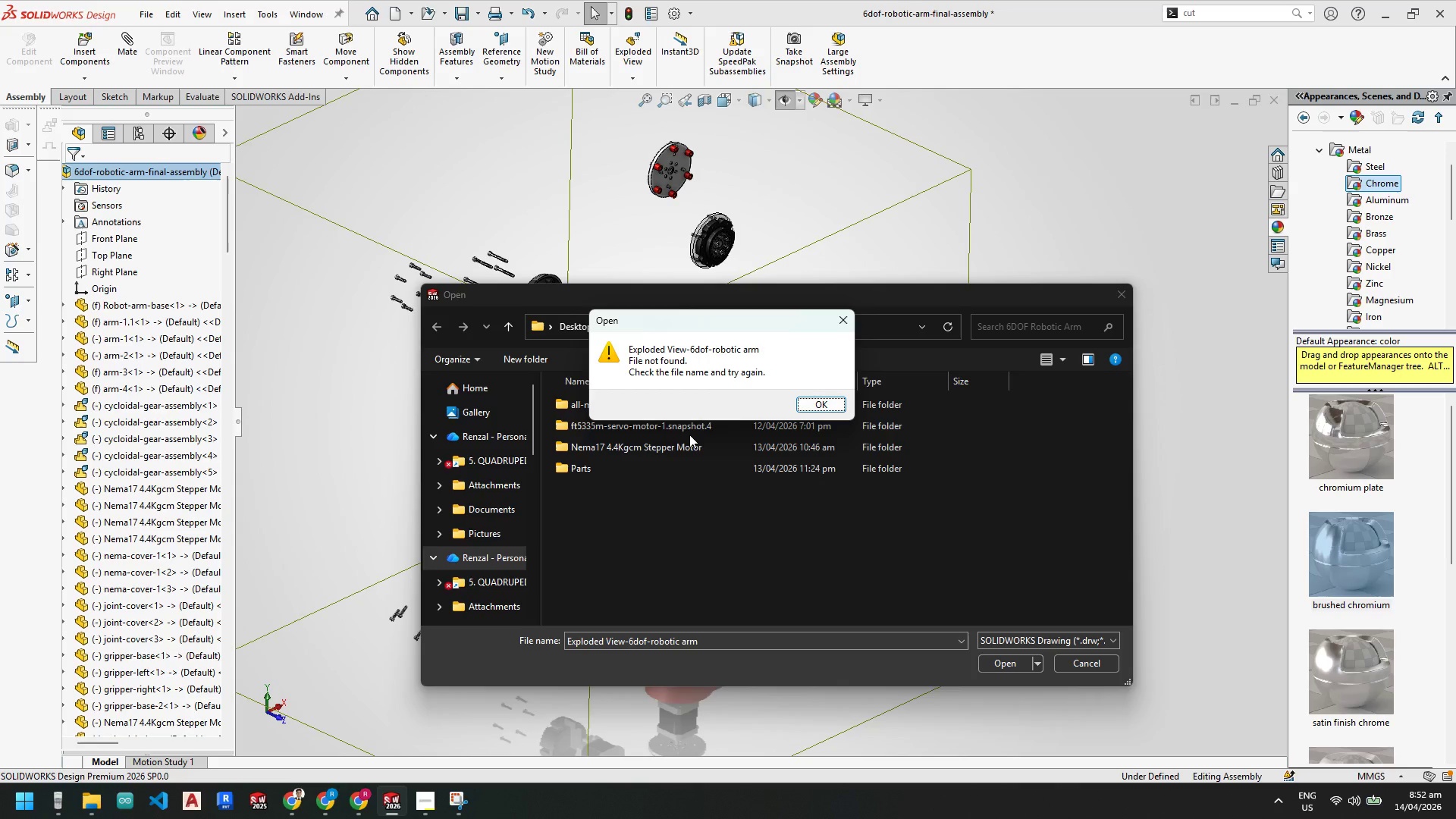 
left_click([818, 406])
 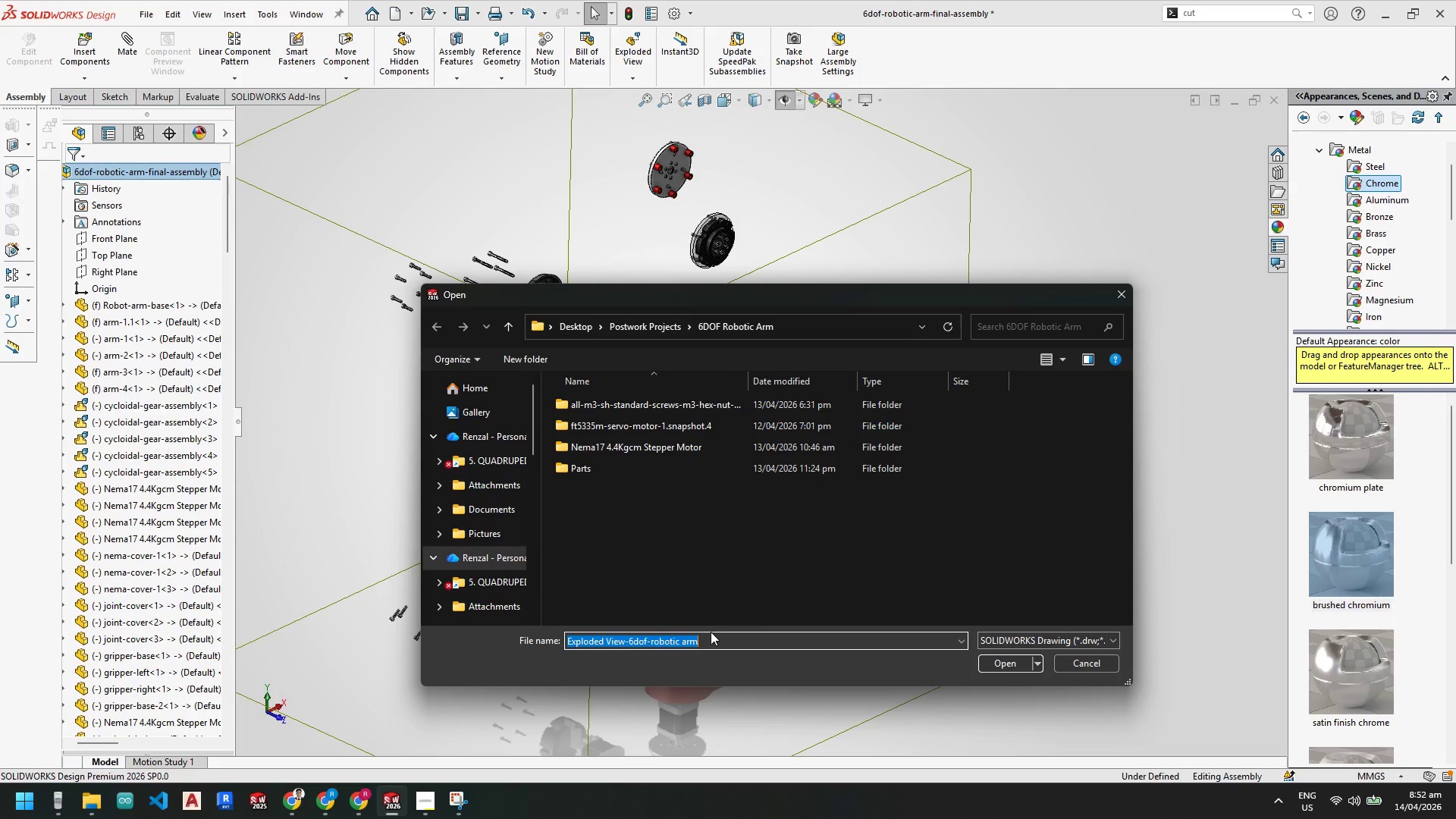 
left_click([684, 646])
 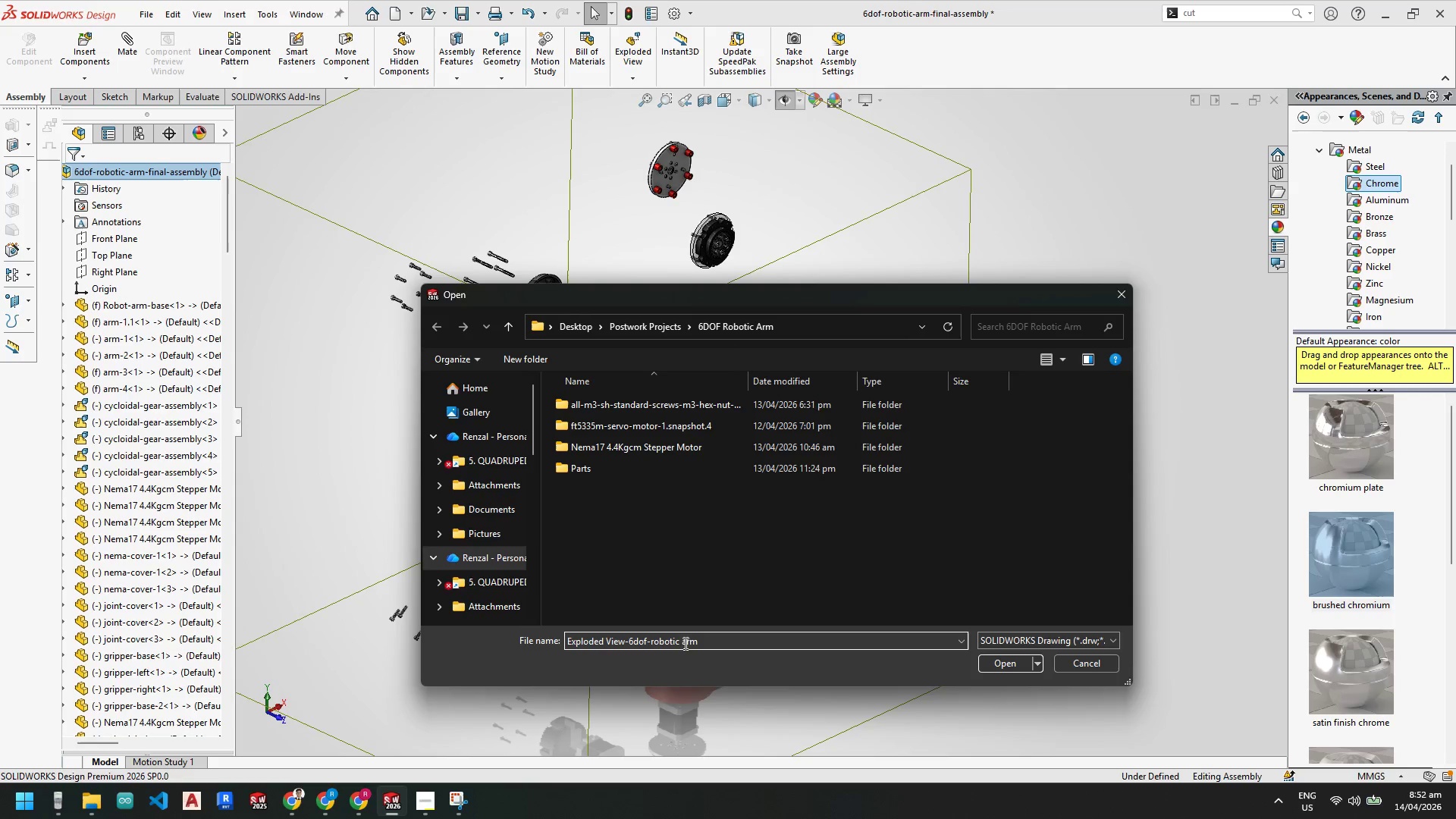 
left_click([683, 643])
 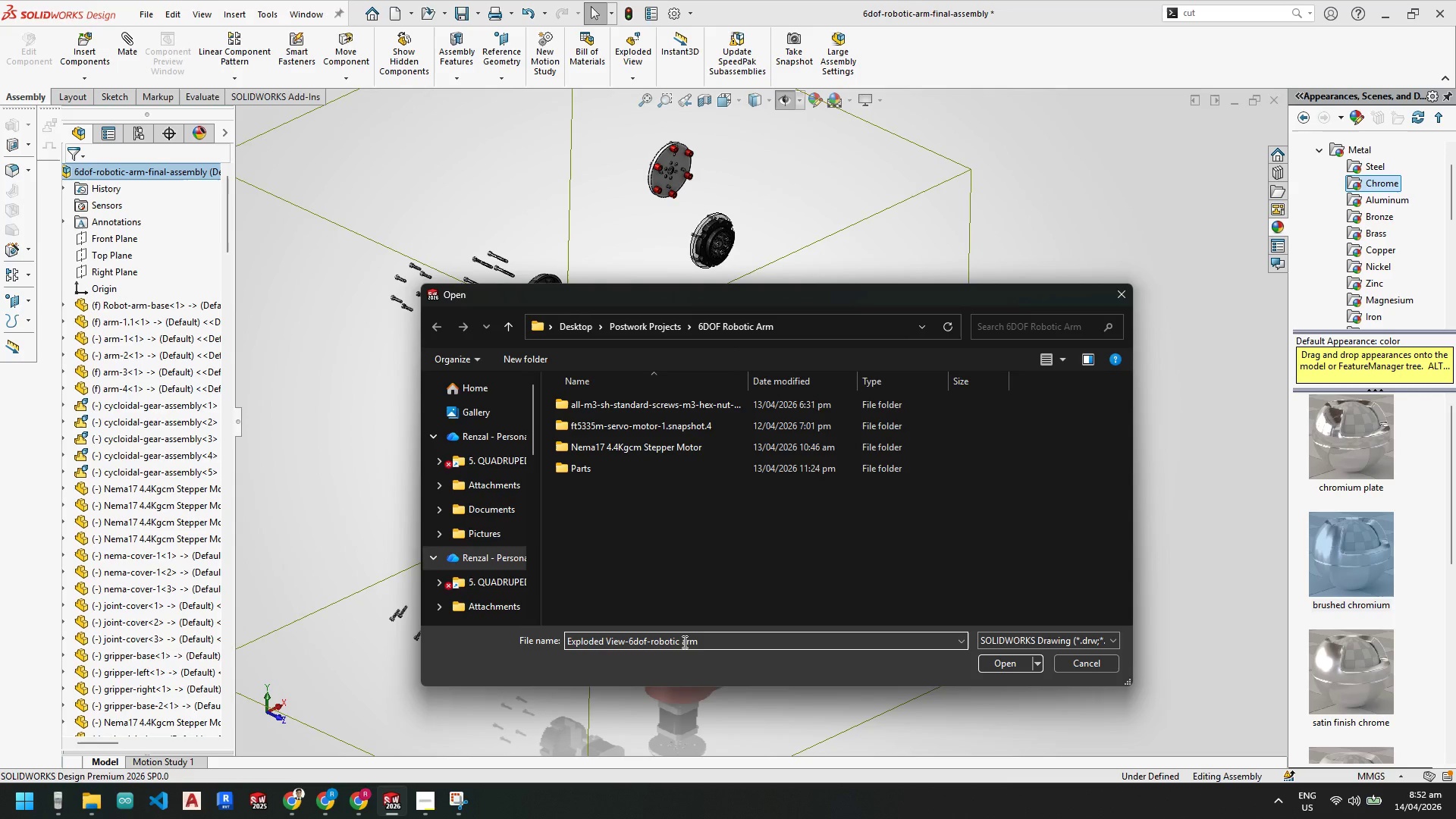 
key(Backspace)
 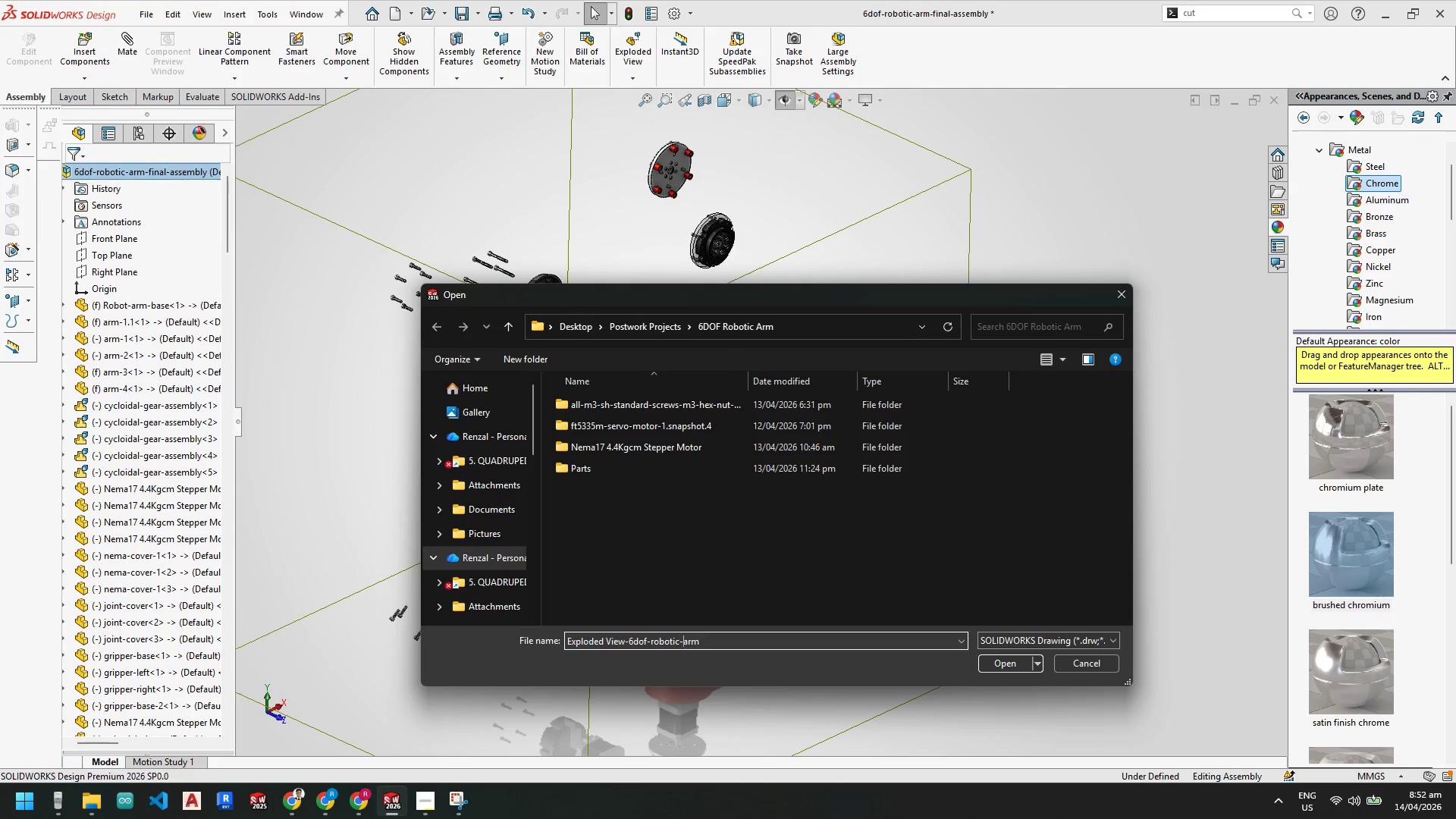 
key(Minus)
 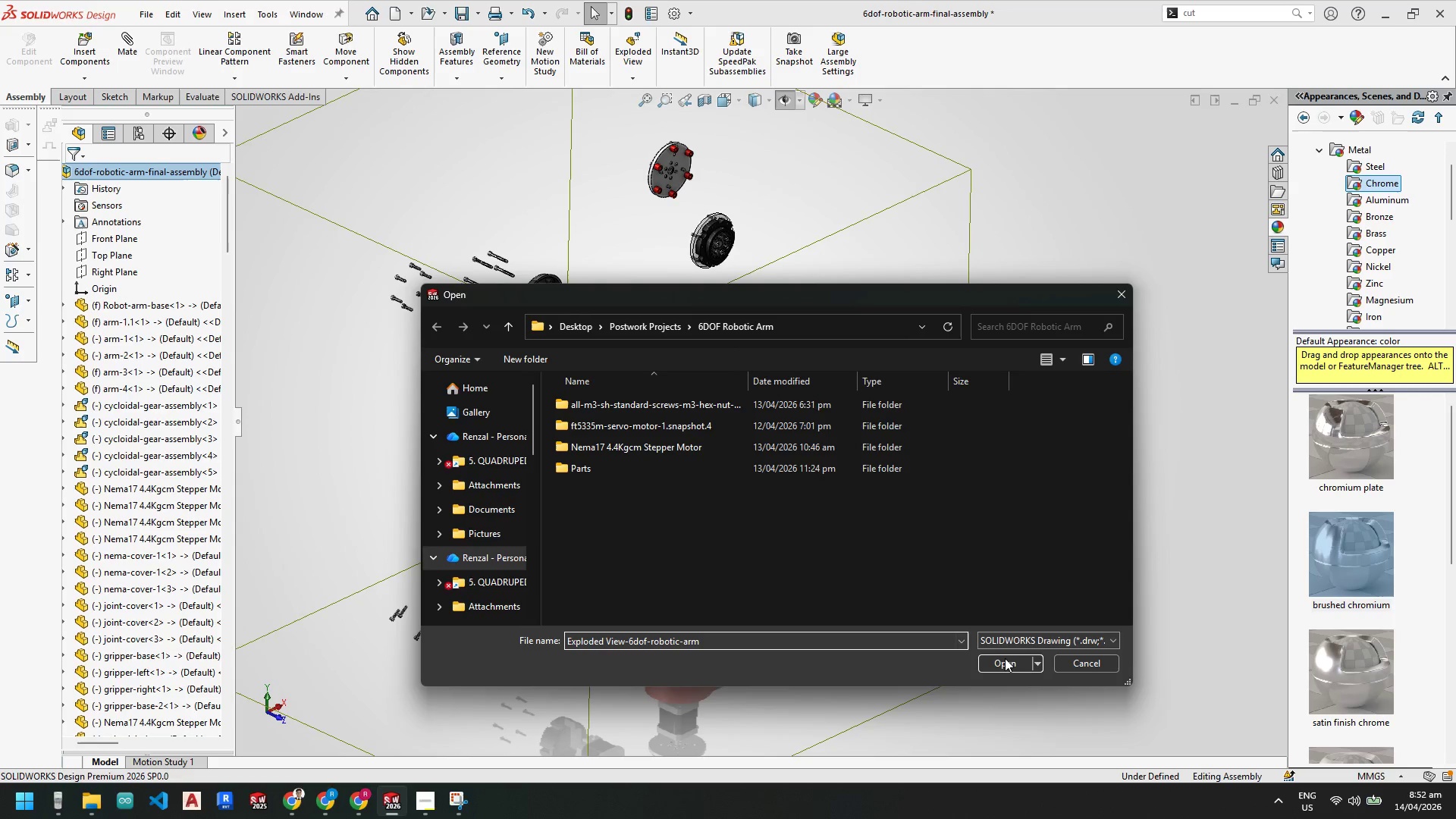 
left_click([1005, 661])
 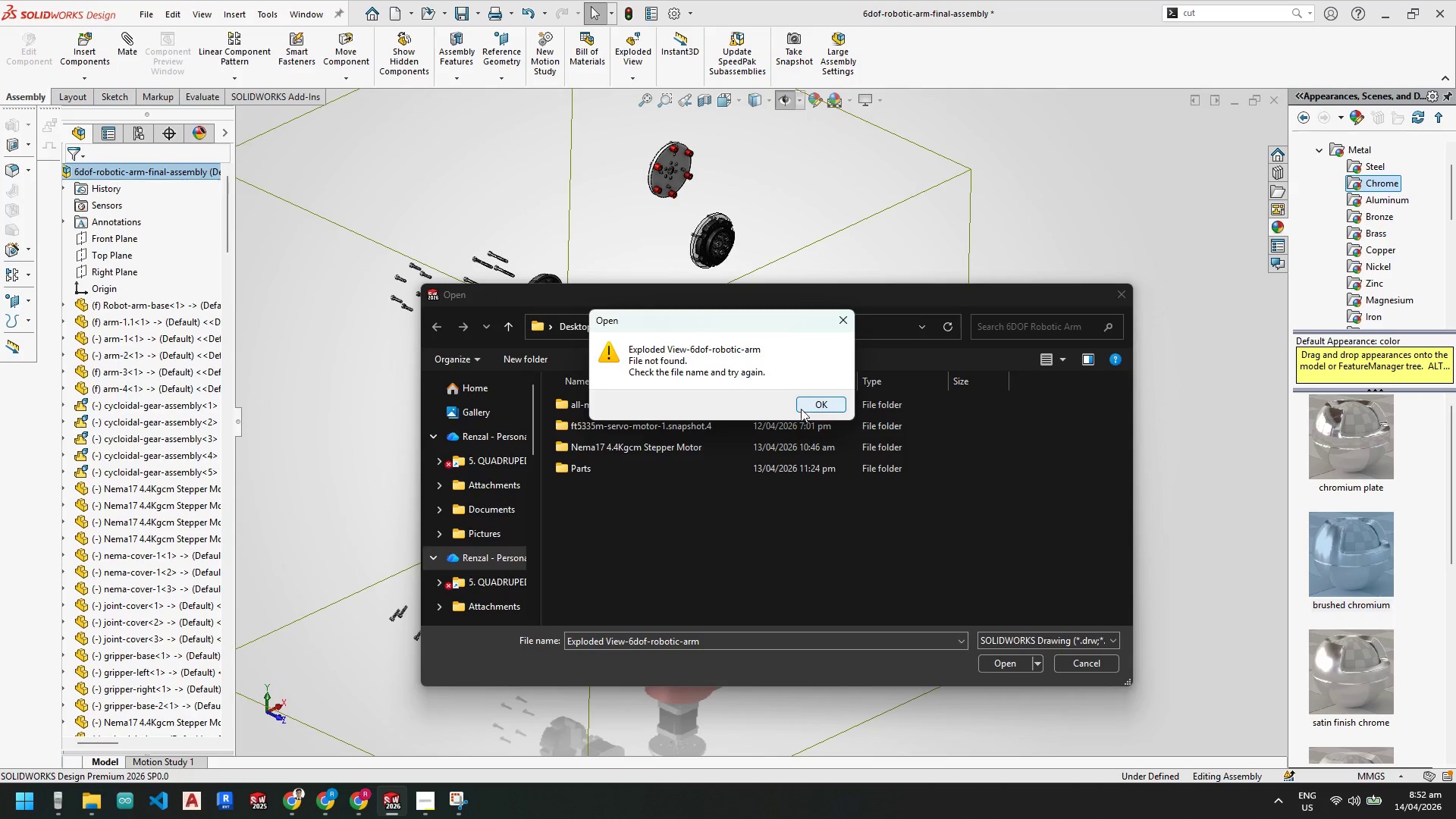 
left_click([849, 322])
 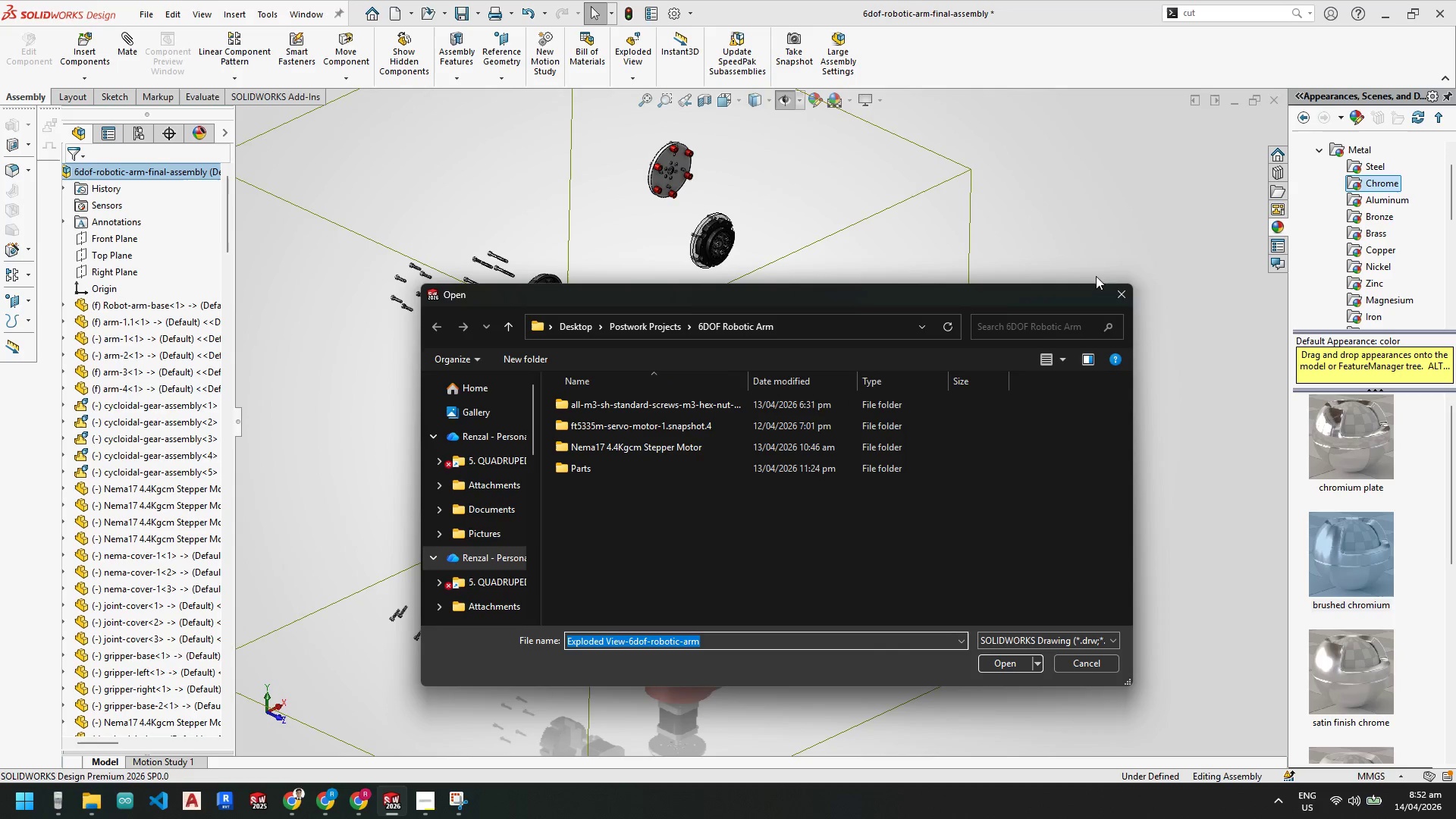 
left_click([1119, 293])
 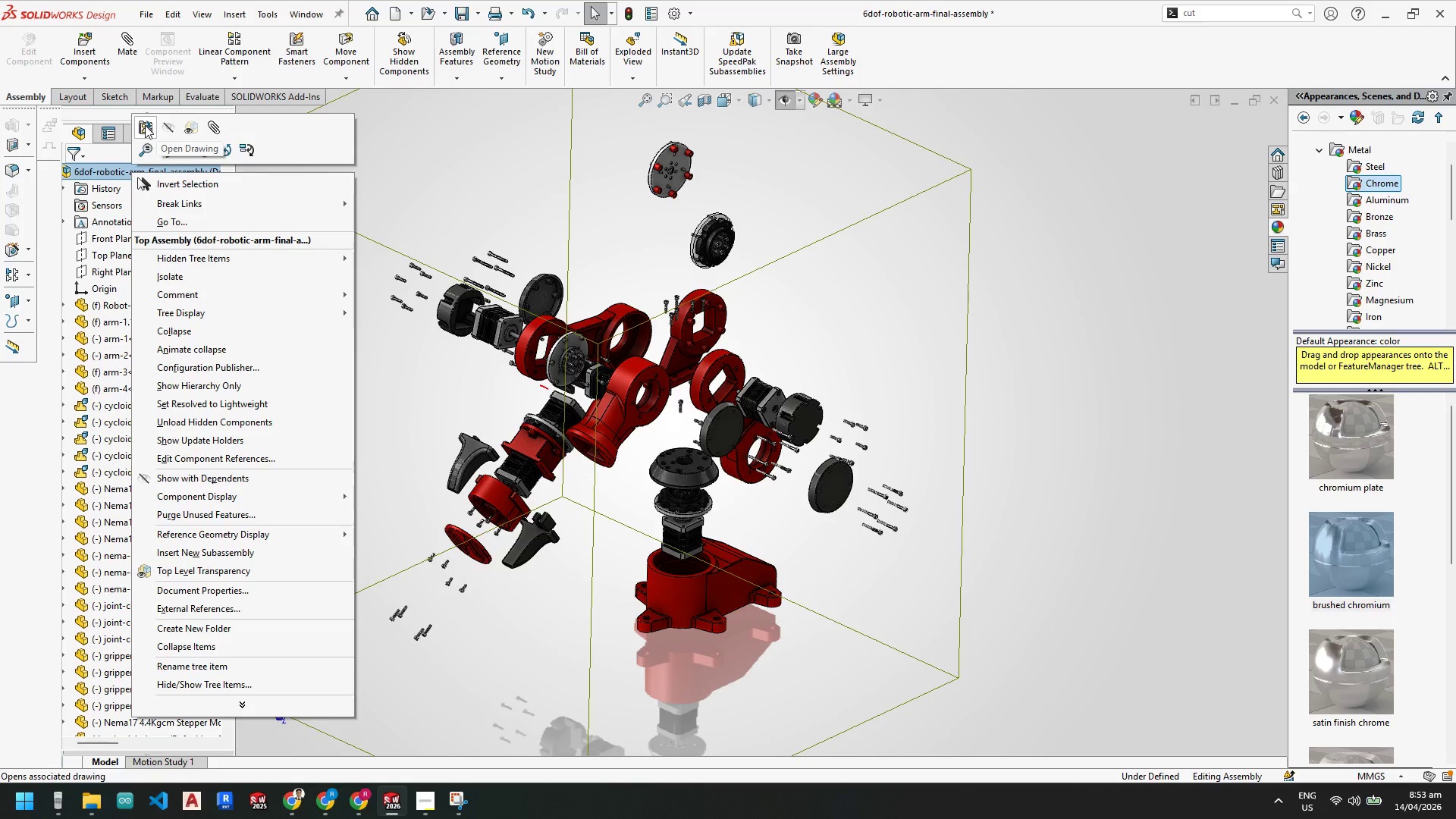 
left_click([1031, 379])
 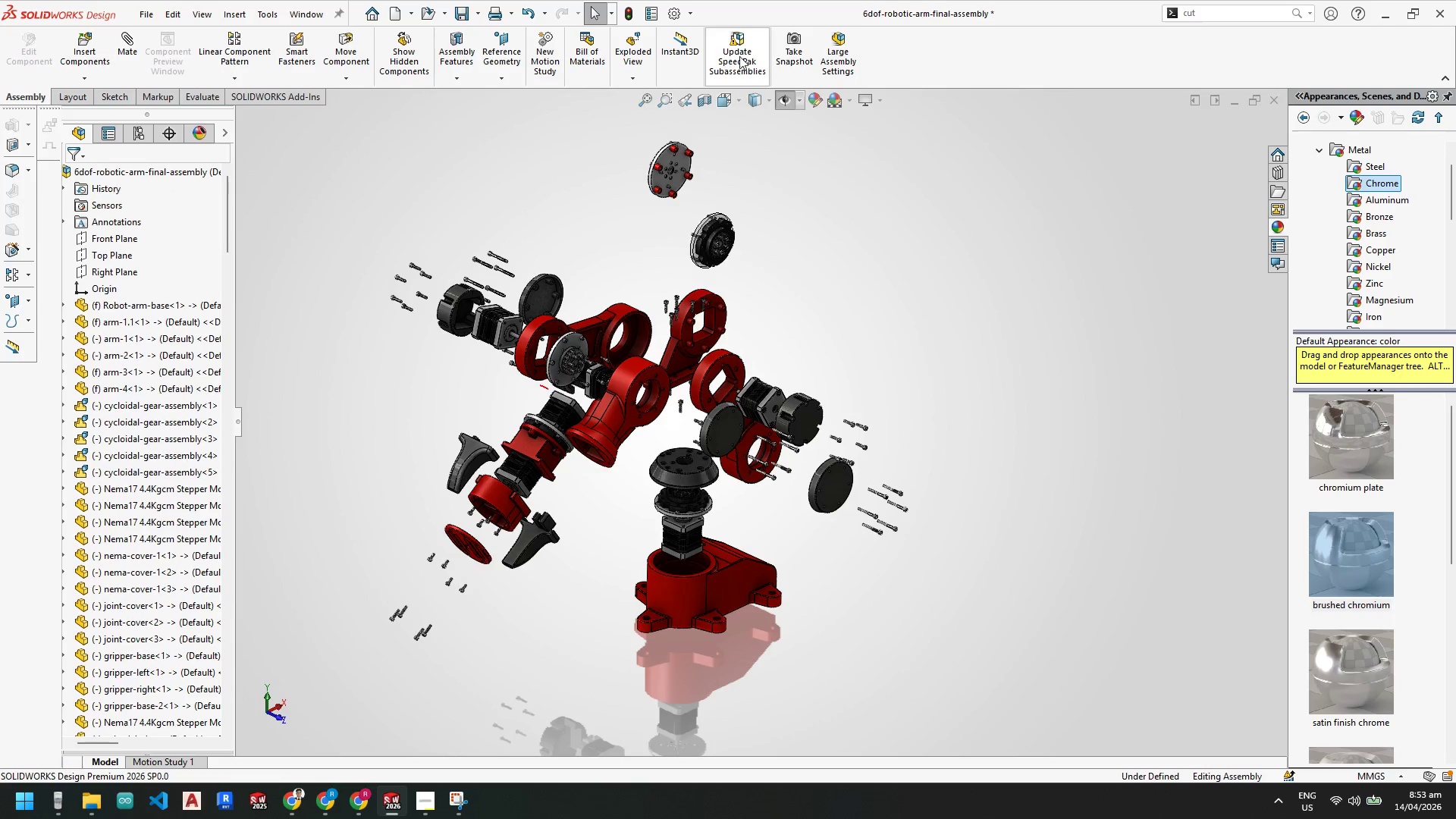 
right_click([397, 199])
 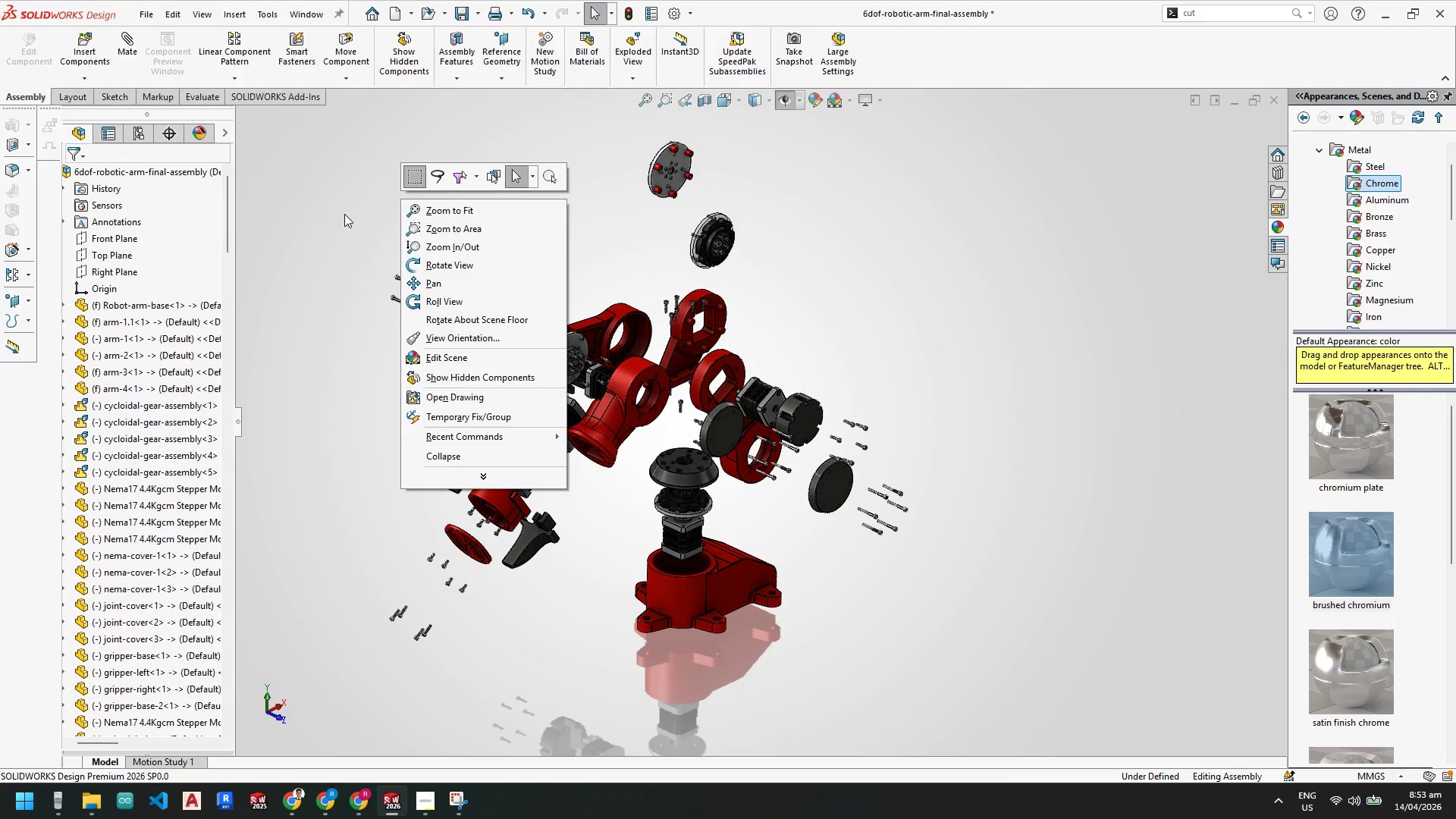 
left_click([334, 224])
 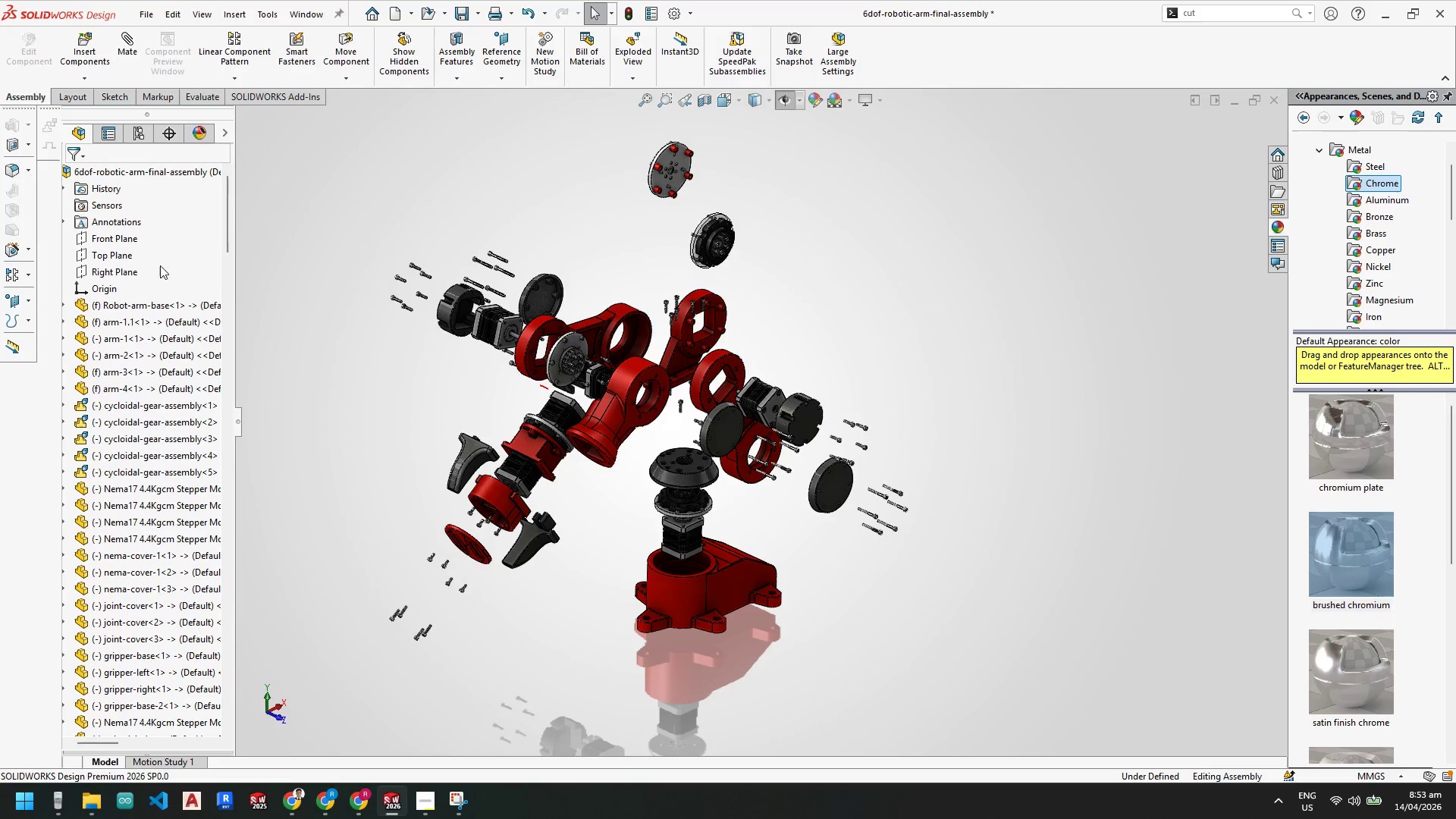 
scroll: coordinate [171, 325], scroll_direction: up, amount: 5.0
 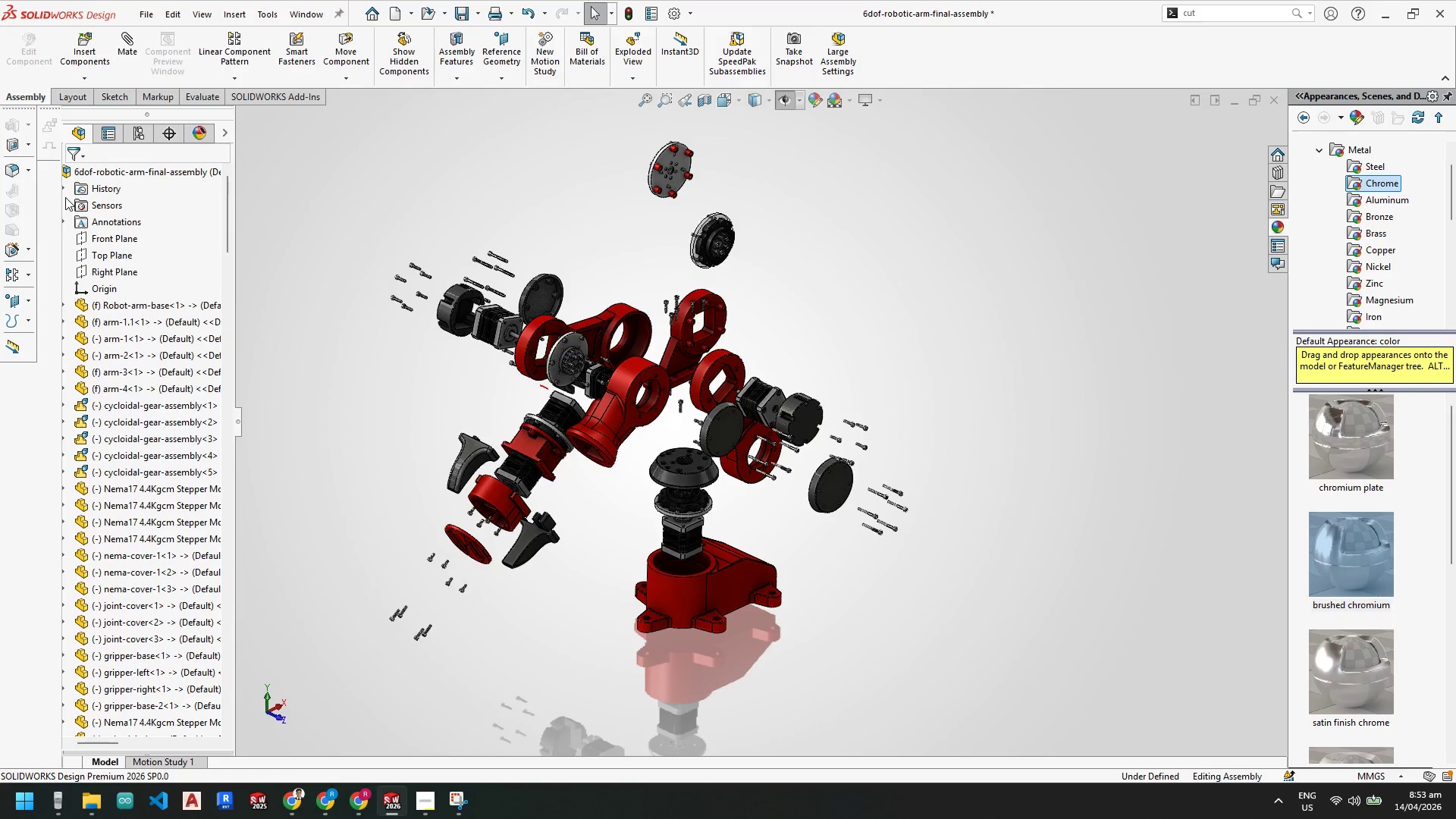 
mouse_move([78, 152])
 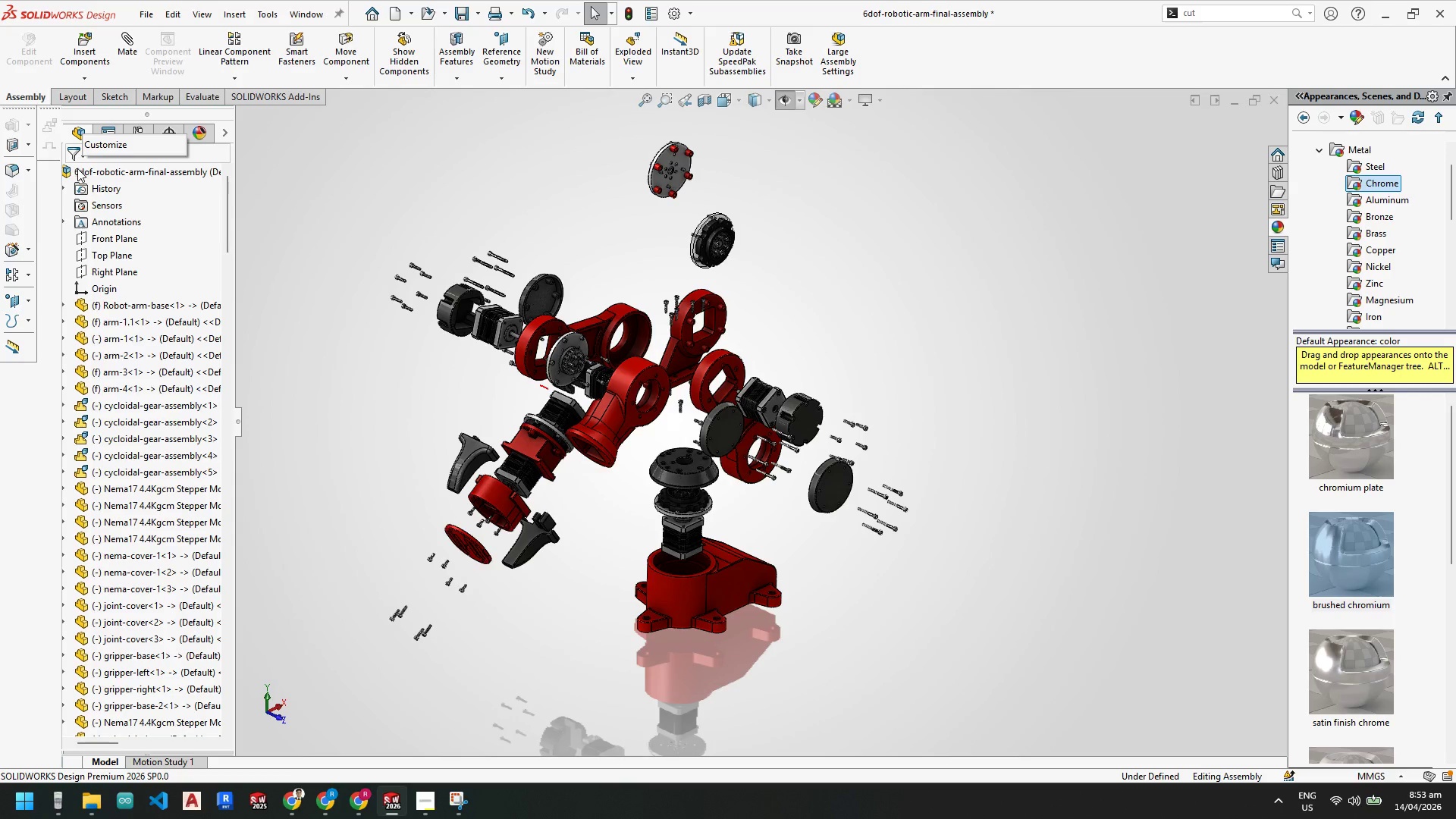 
mouse_move([79, 151])
 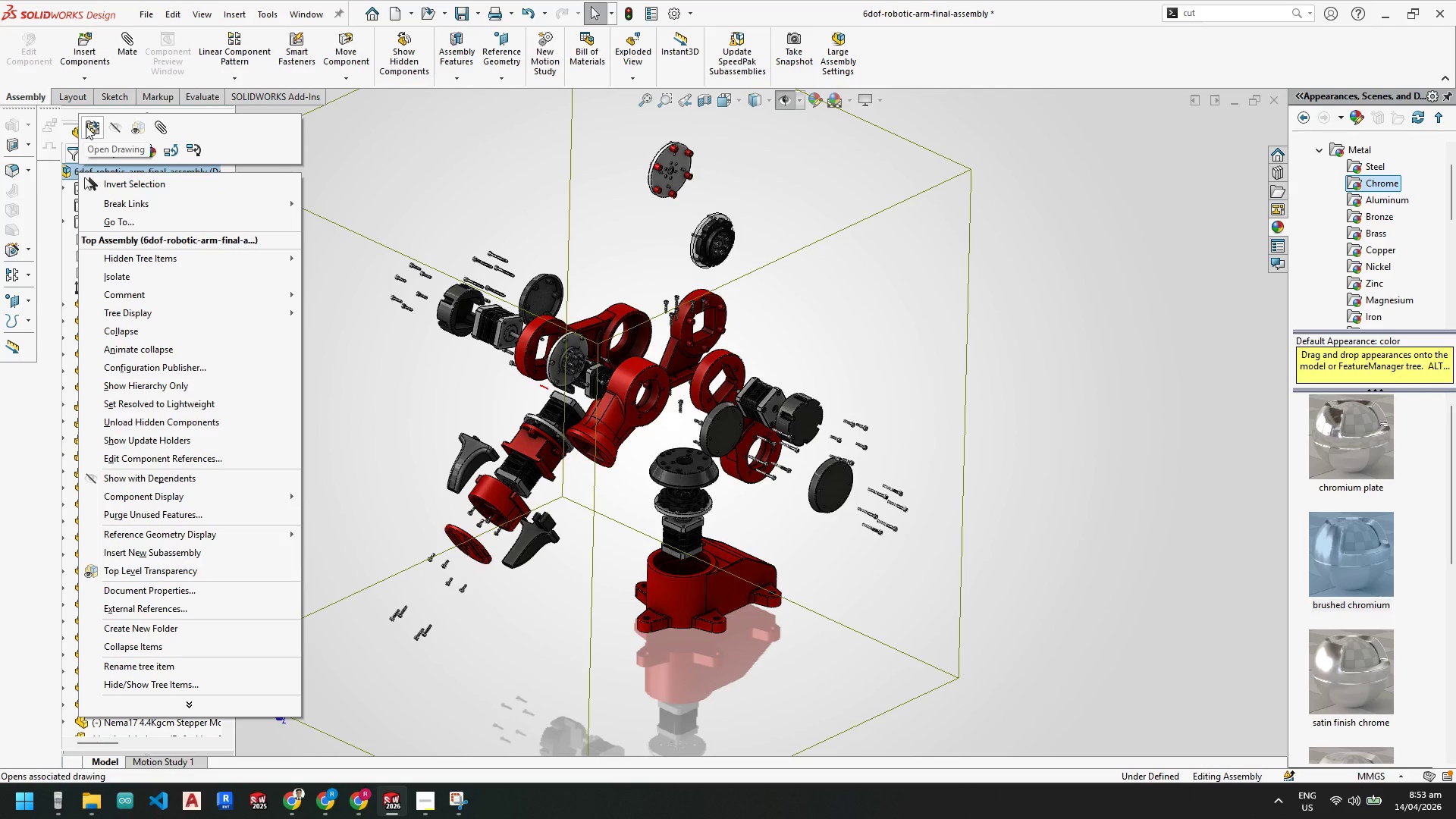 
left_click([86, 126])
 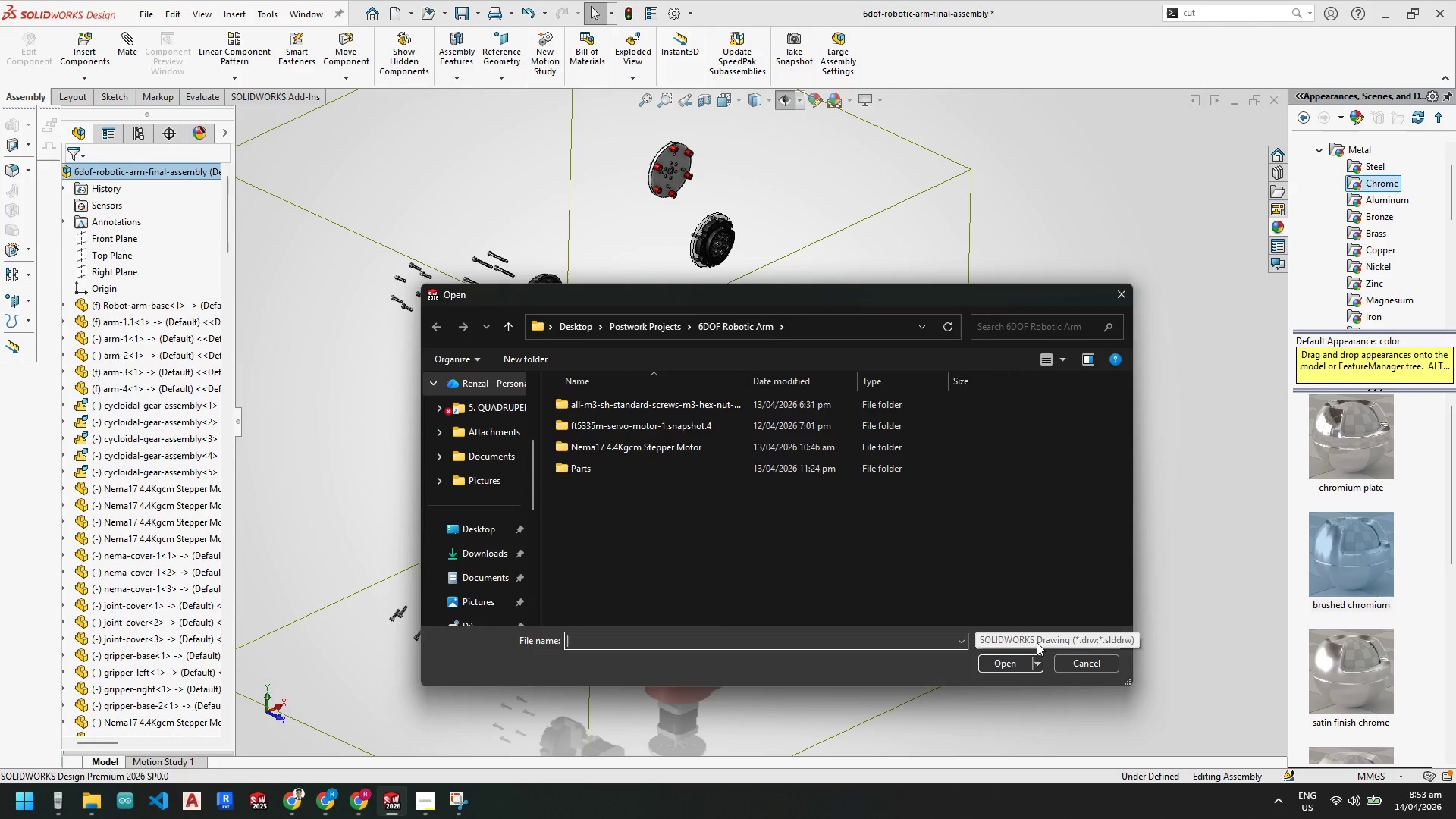 
left_click_drag(start_coordinate=[817, 639], to_coordinate=[827, 639])
 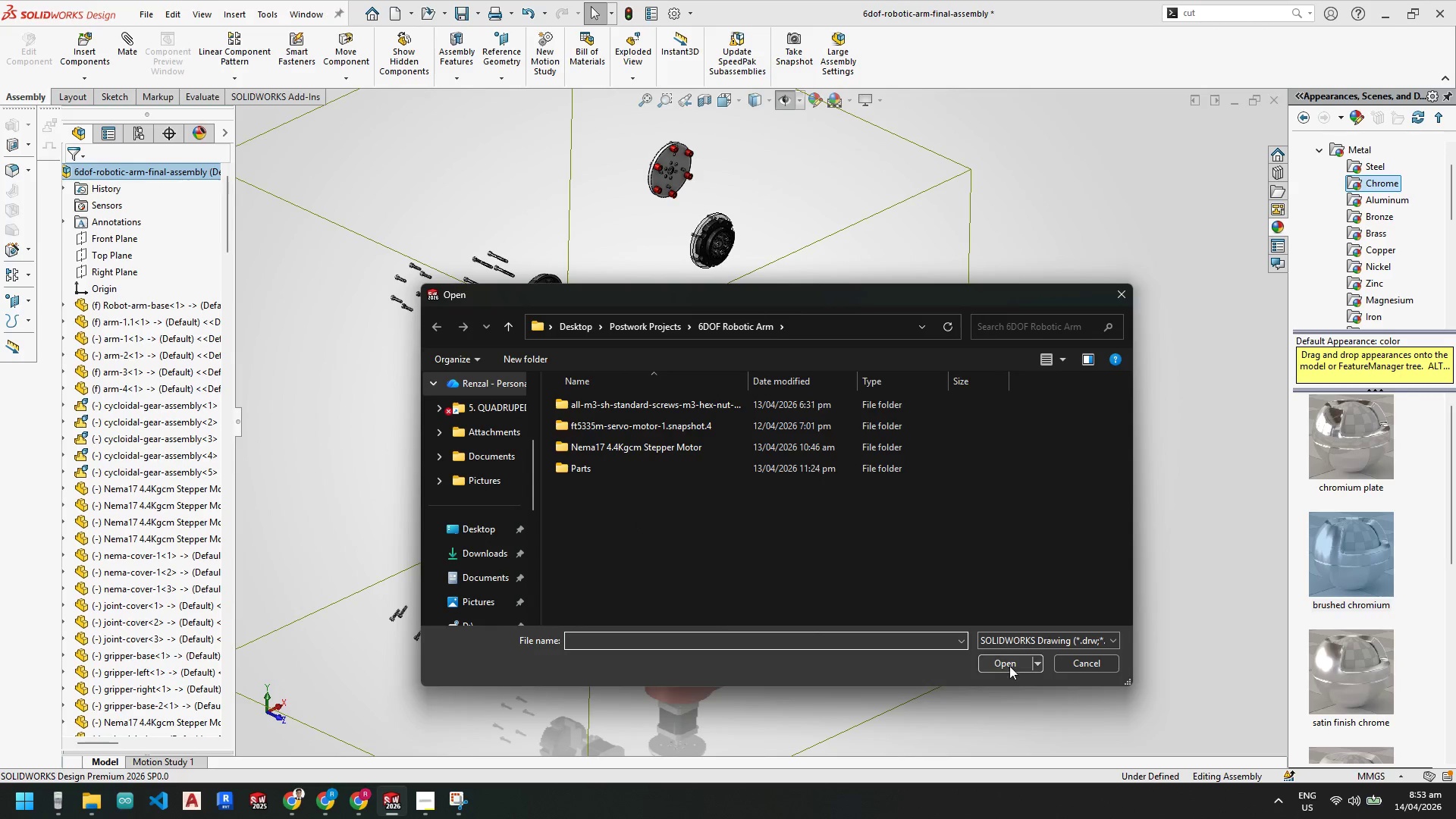 
left_click([1009, 666])
 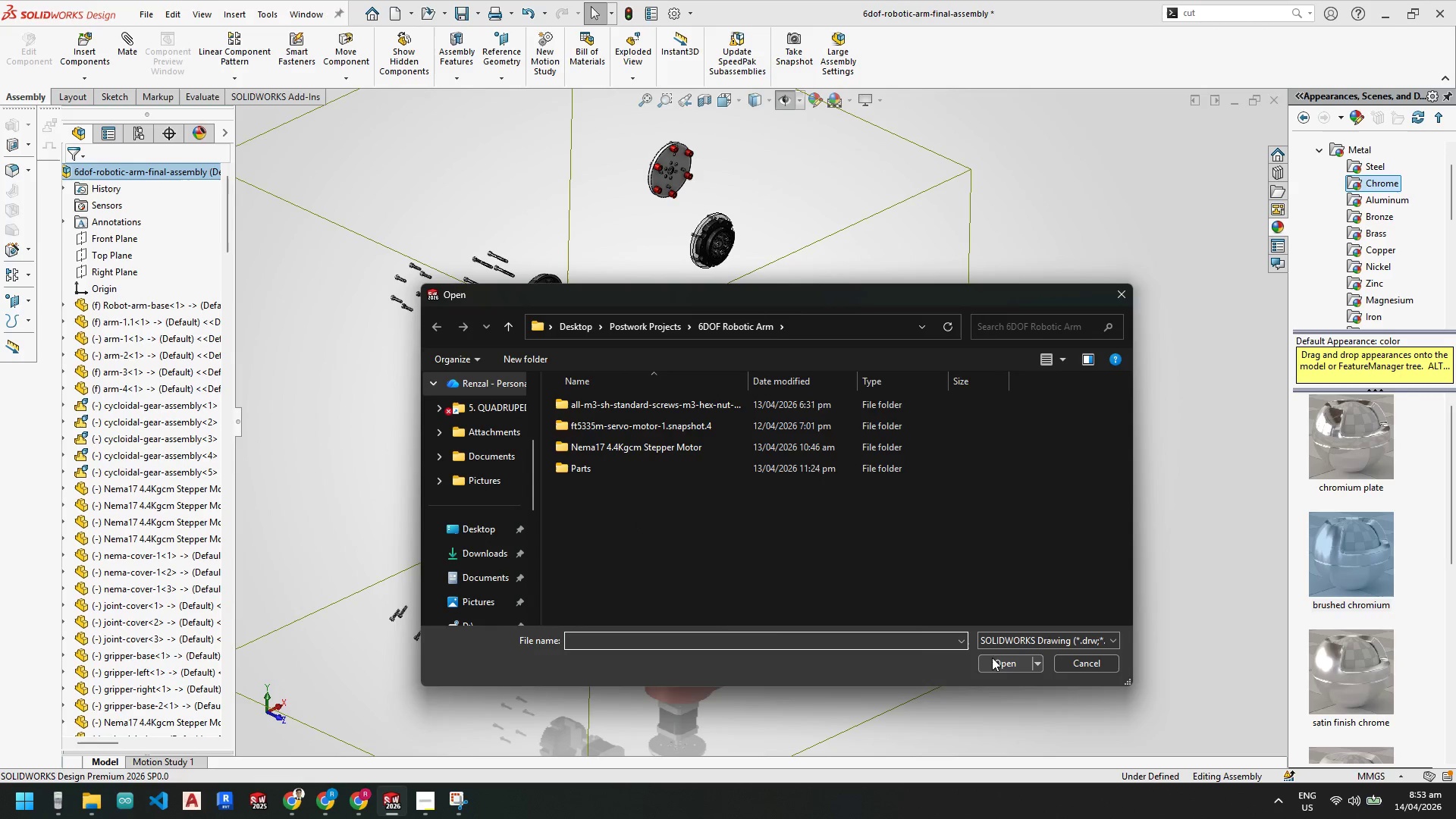 
left_click([749, 633])
 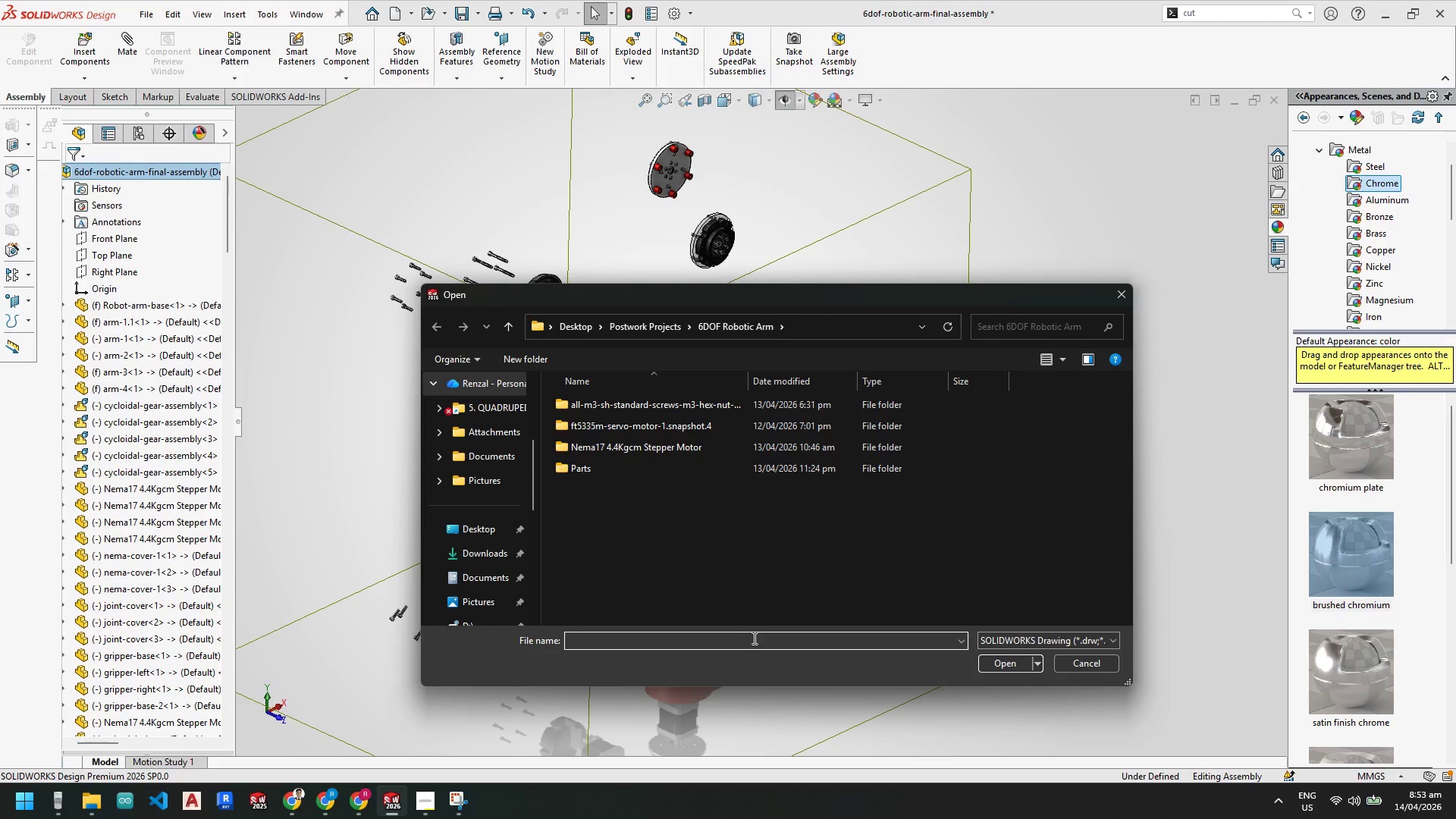 
left_click([759, 638])
 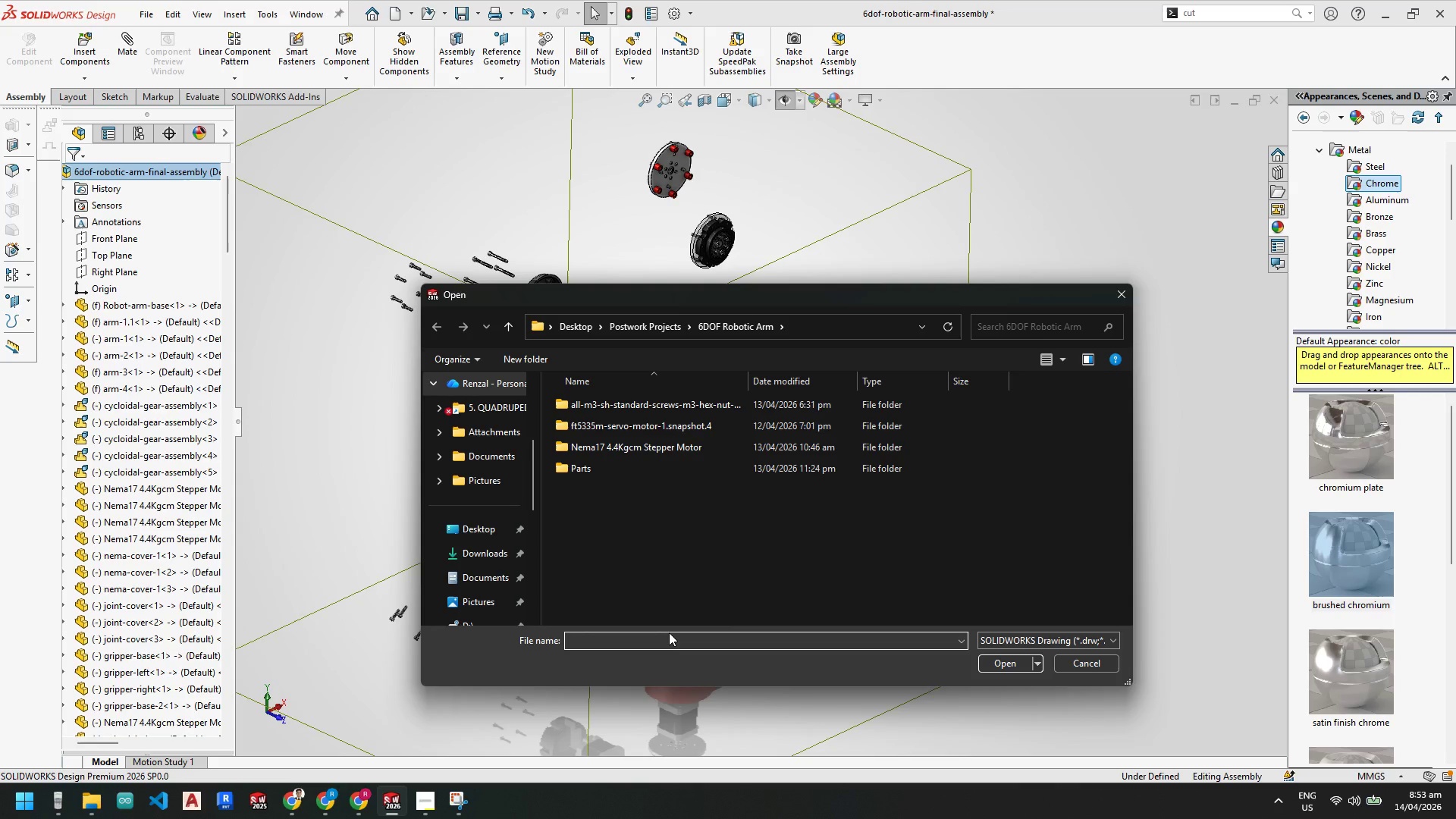 
type(e)
key(Backspace)
key(Backspace)
type(drawingfi)
key(Backspace)
key(Backspace)
type(-file)
 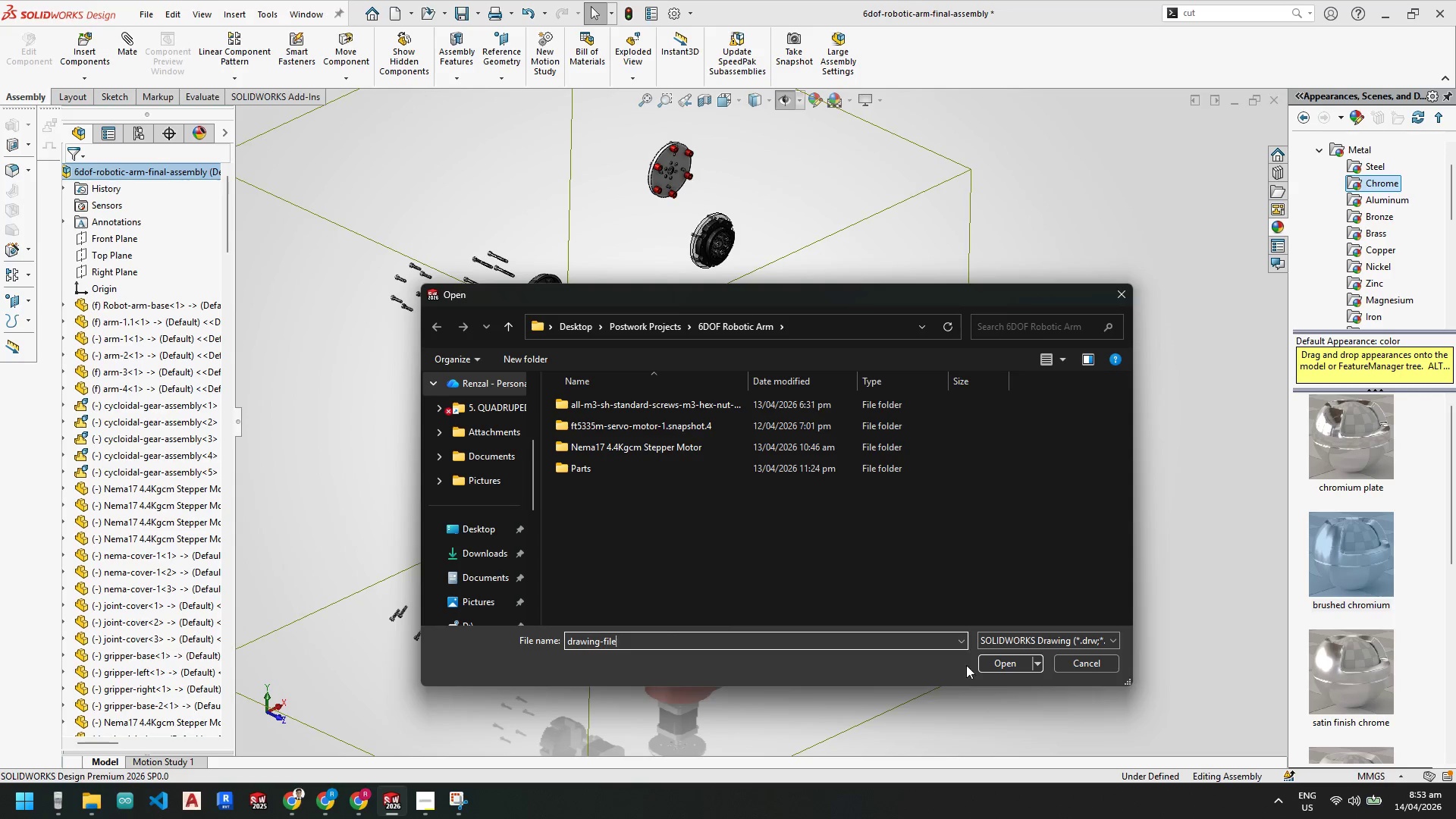 
left_click([978, 664])
 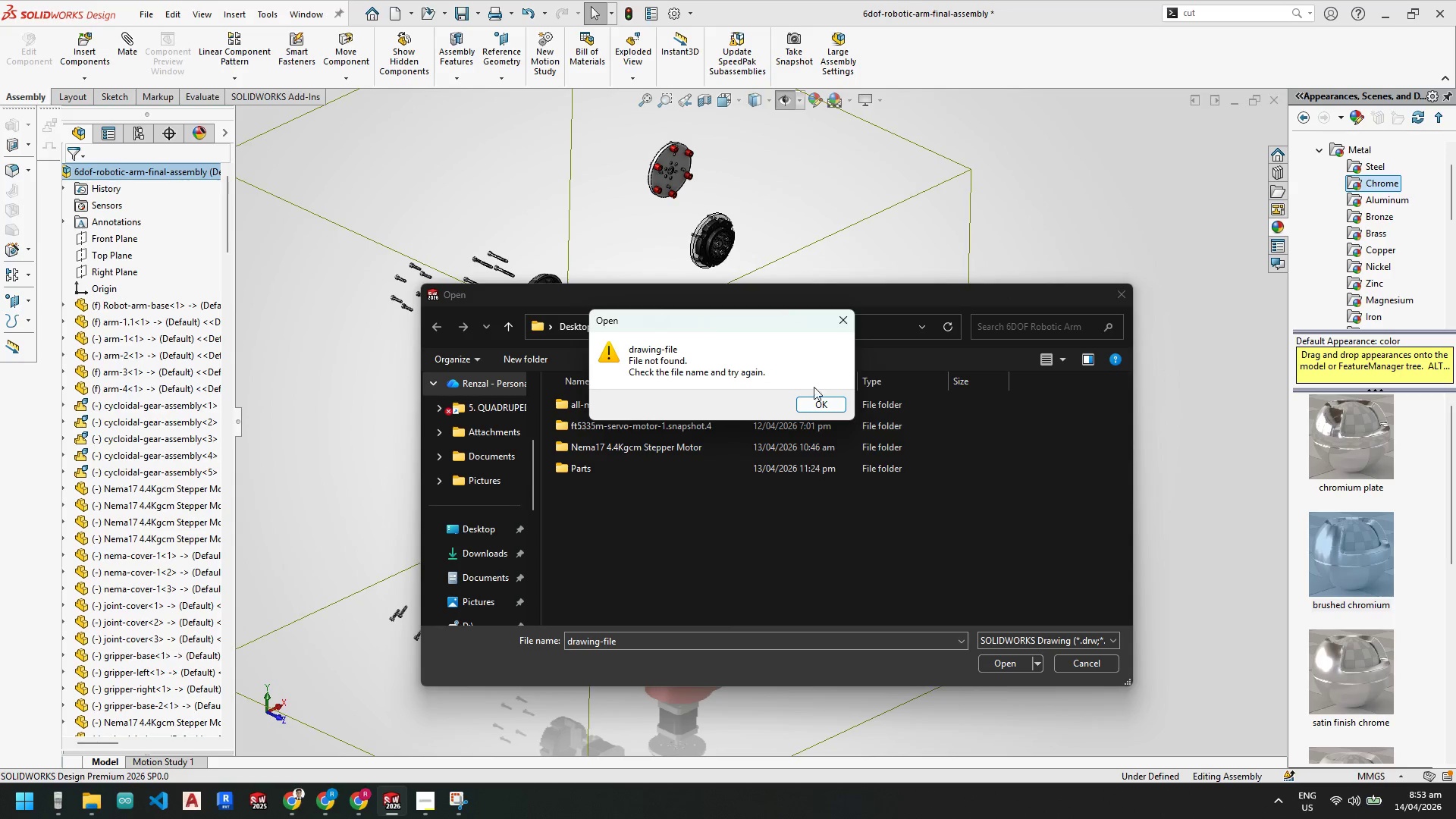 
left_click([820, 397])
 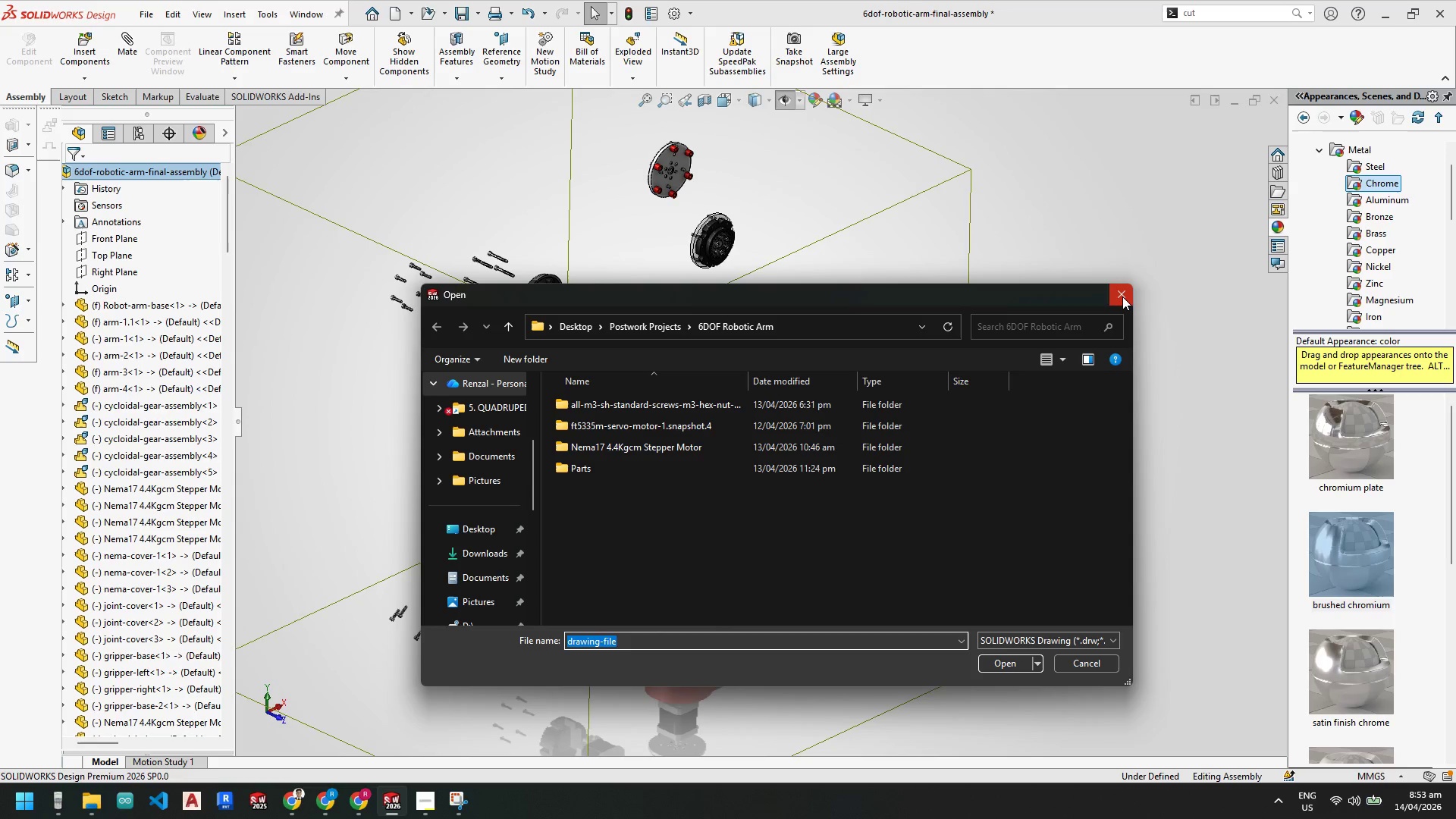 
left_click([1122, 297])
 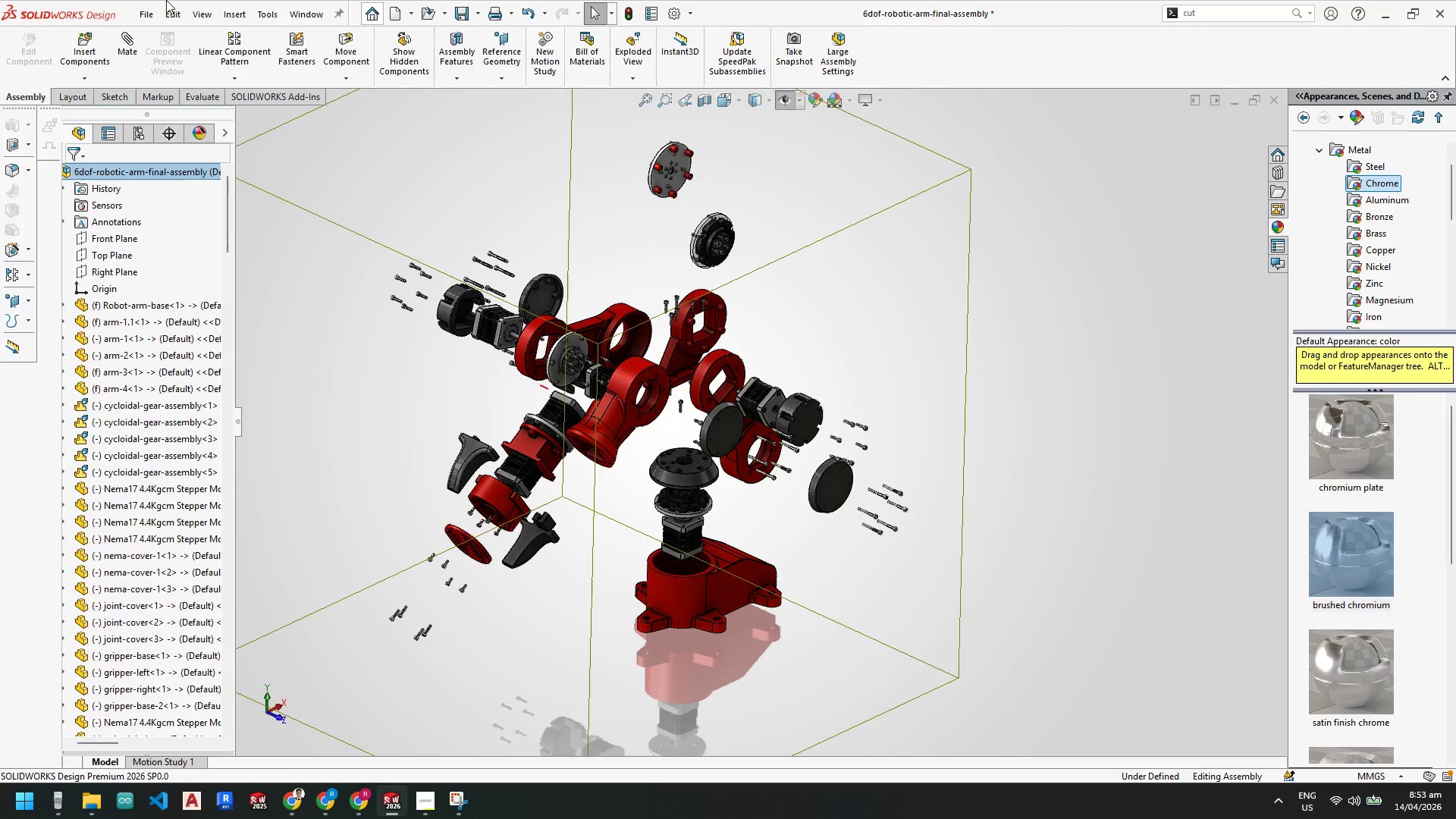 
left_click([143, 11])
 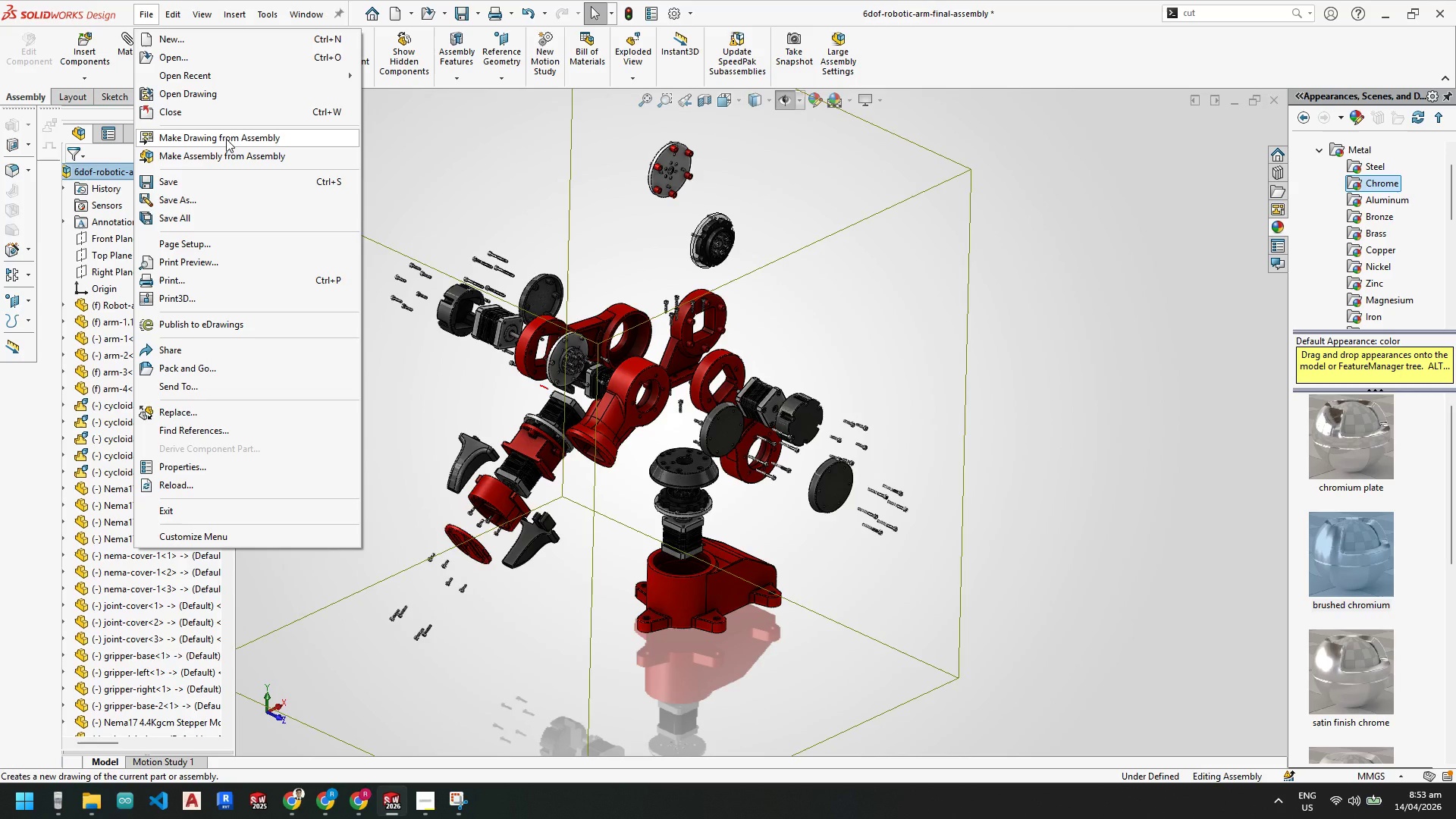 
wait(6.22)
 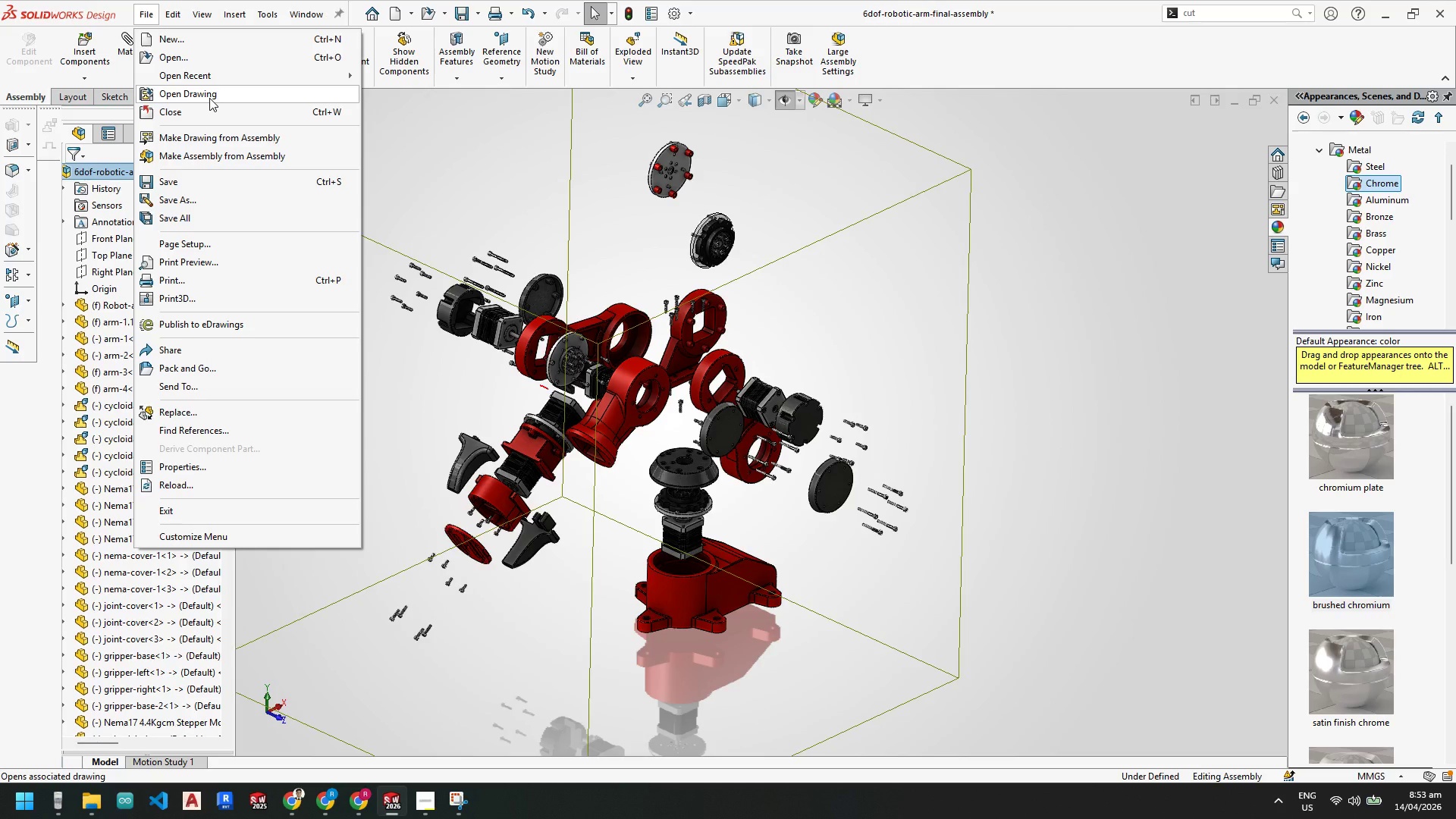 
left_click([226, 139])
 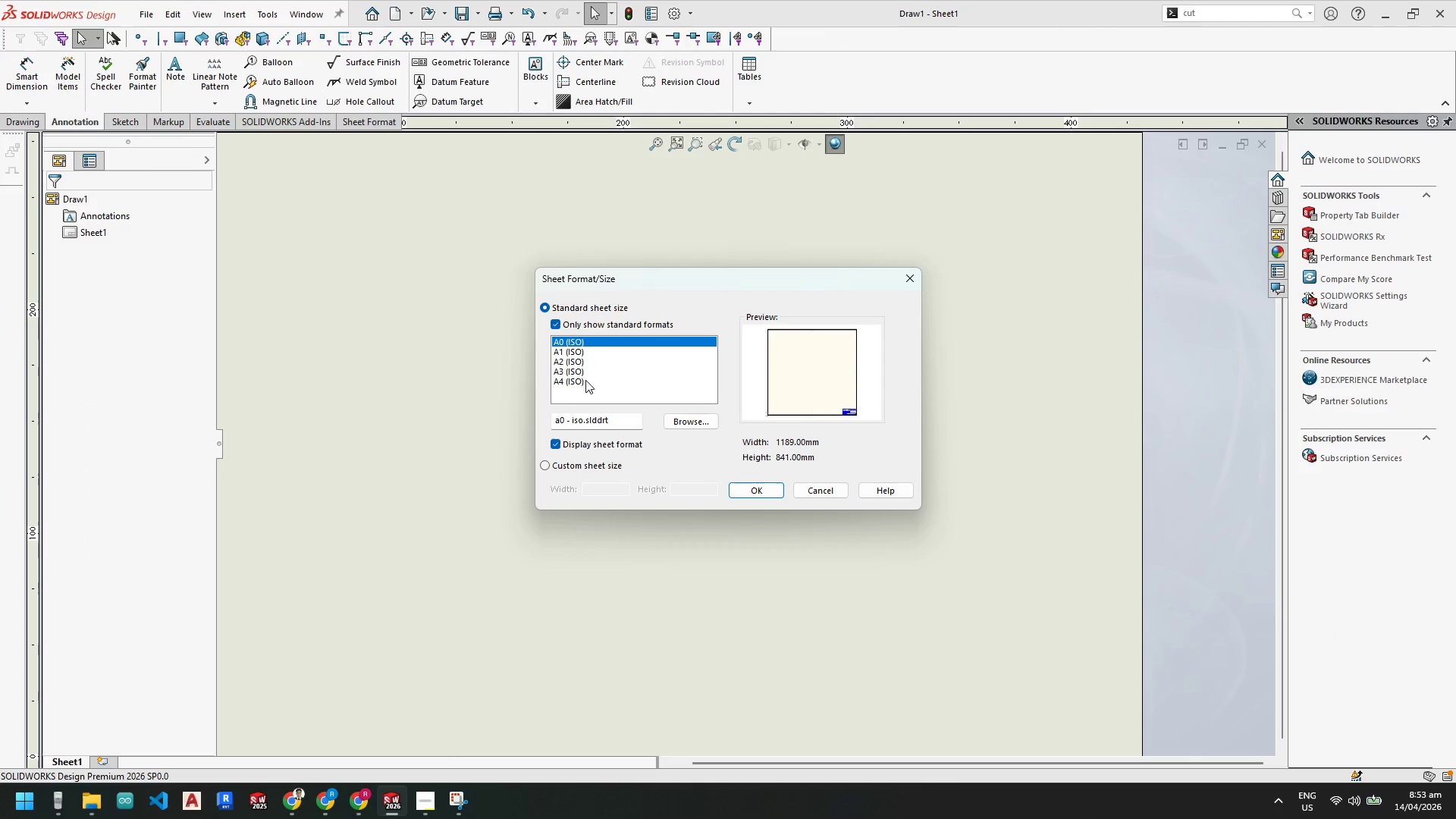 
left_click([569, 369])
 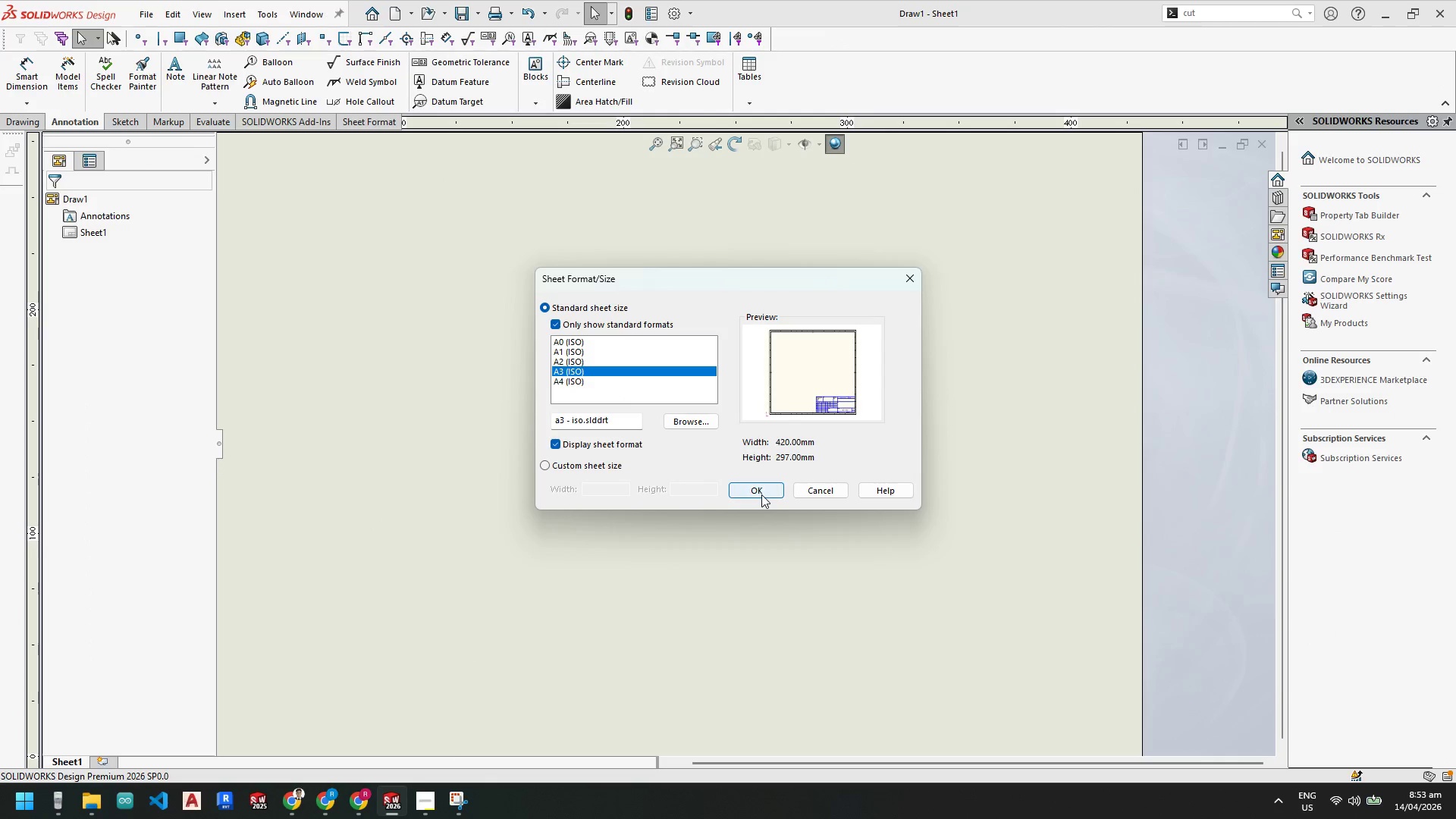 
left_click([761, 494])
 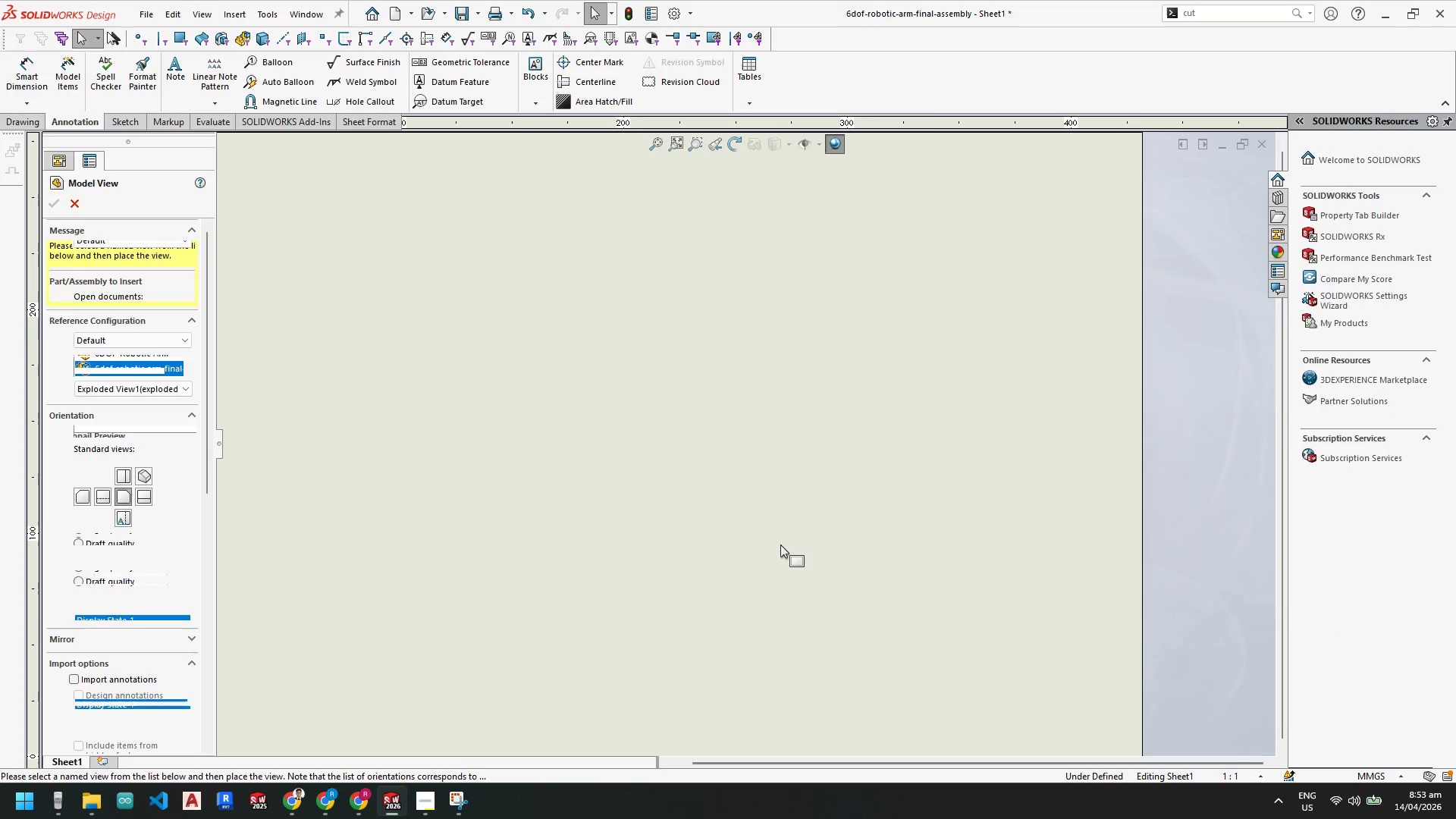 
scroll: coordinate [783, 542], scroll_direction: up, amount: 2.0
 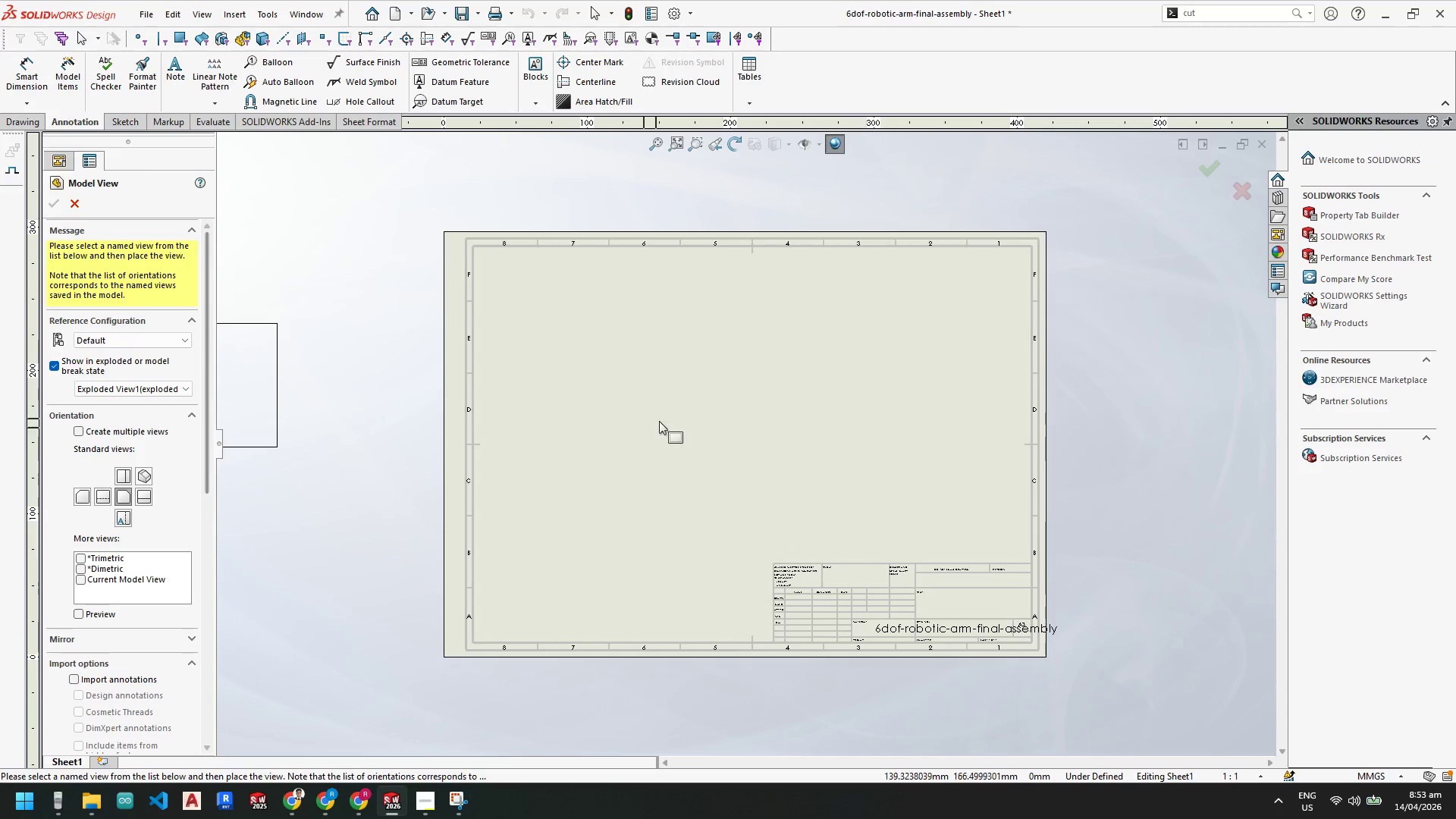 
left_click([651, 421])
 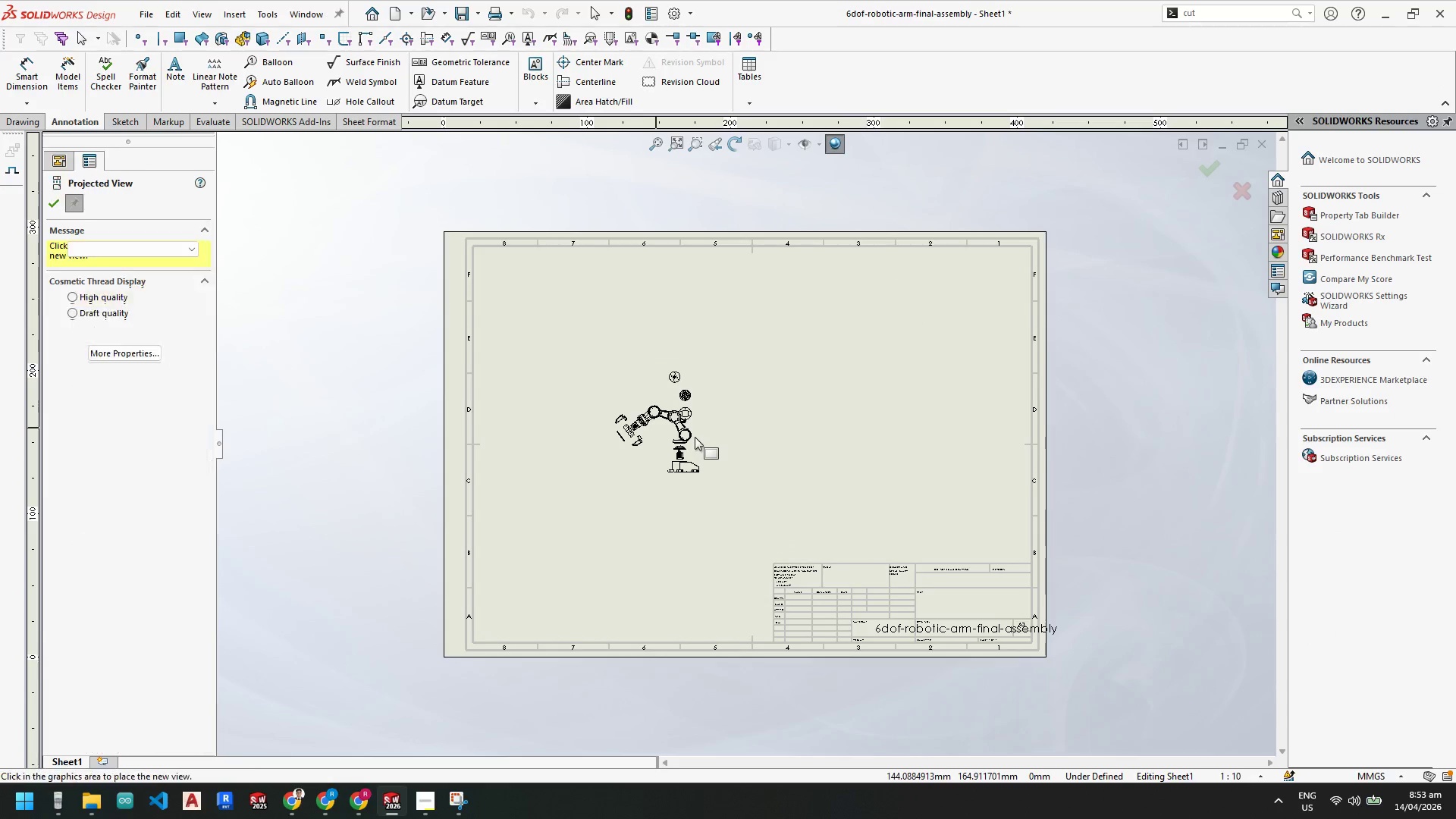 
scroll: coordinate [693, 432], scroll_direction: down, amount: 4.0
 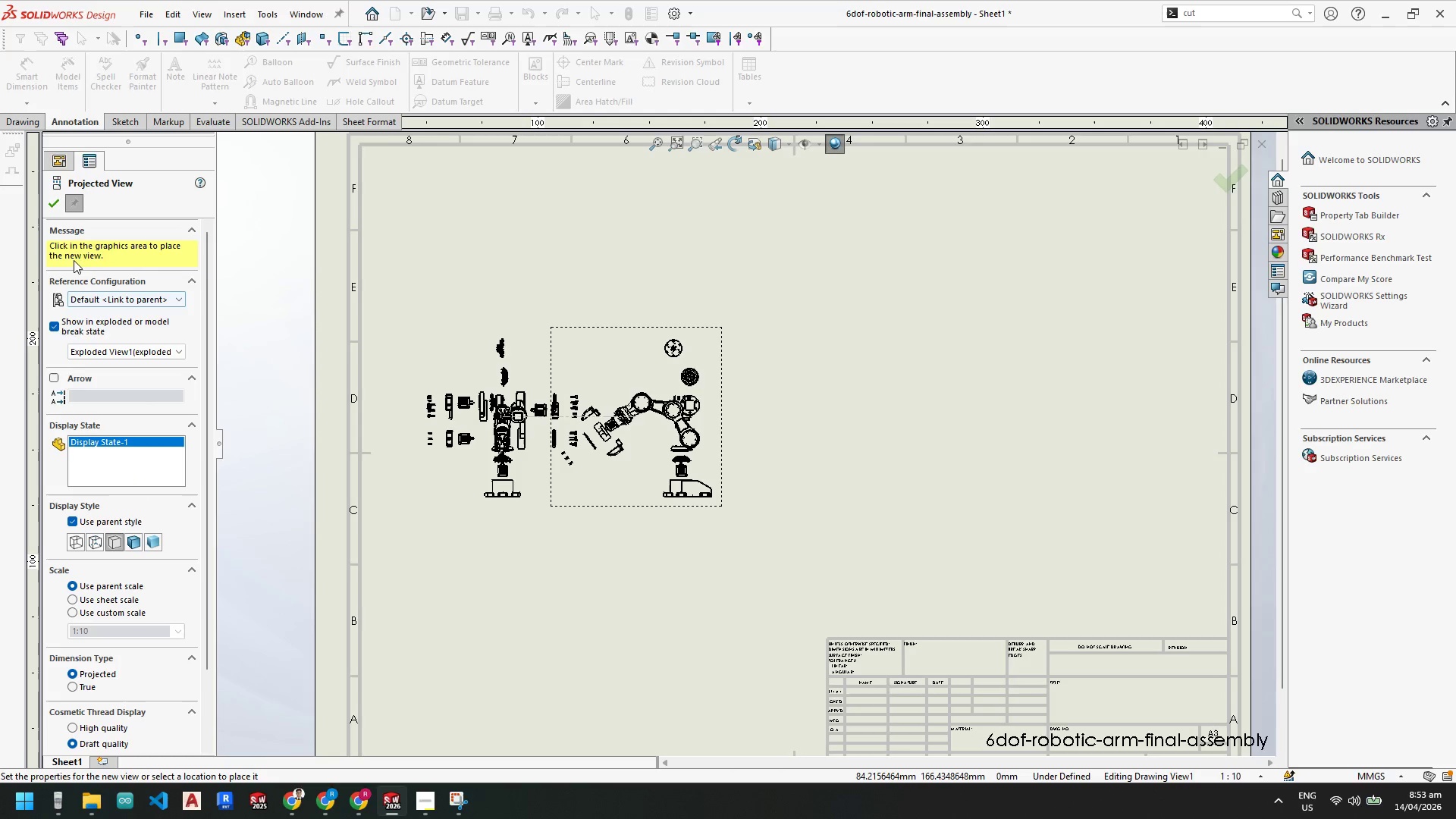 
left_click([133, 541])
 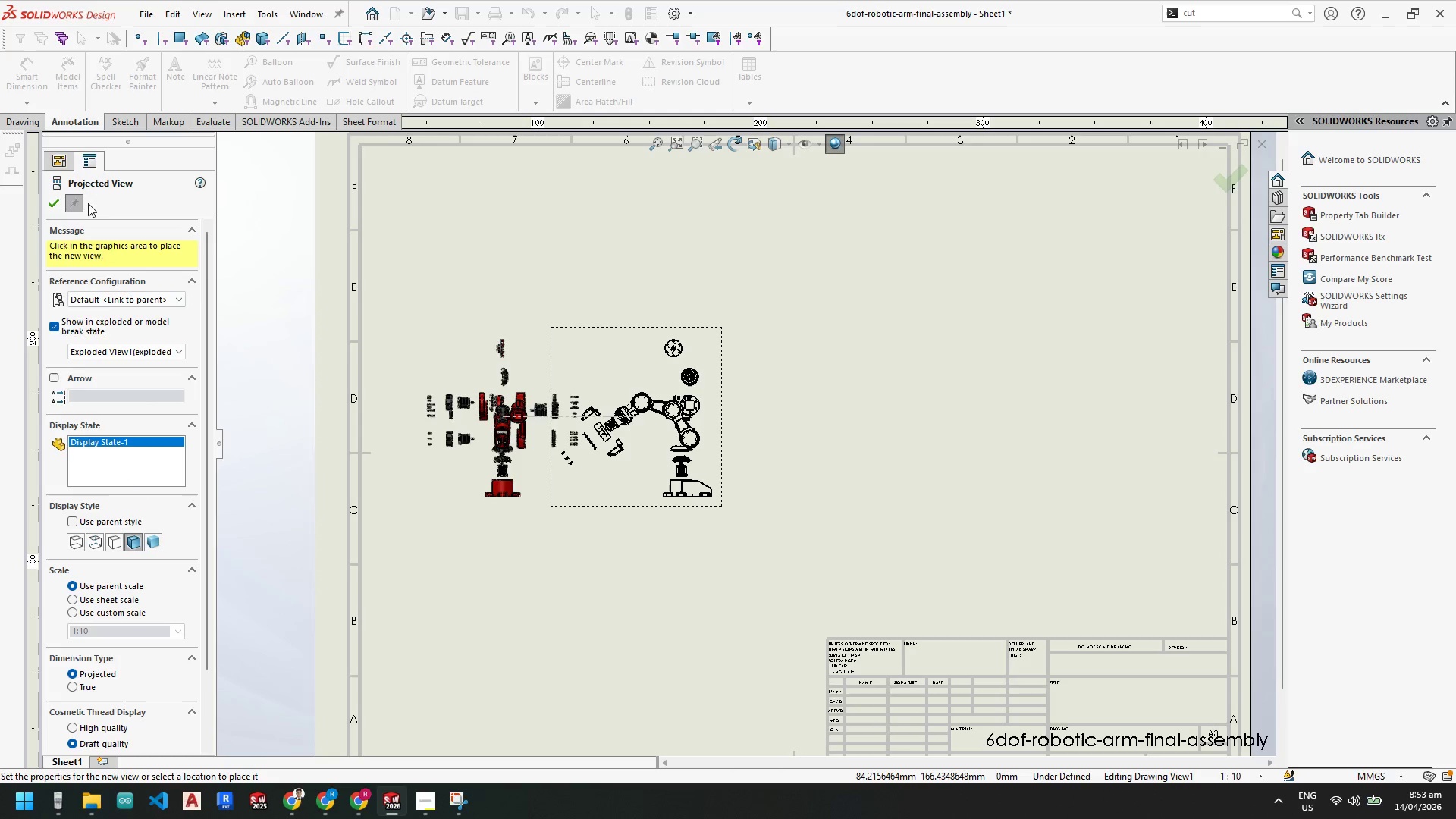 
key(Escape)
 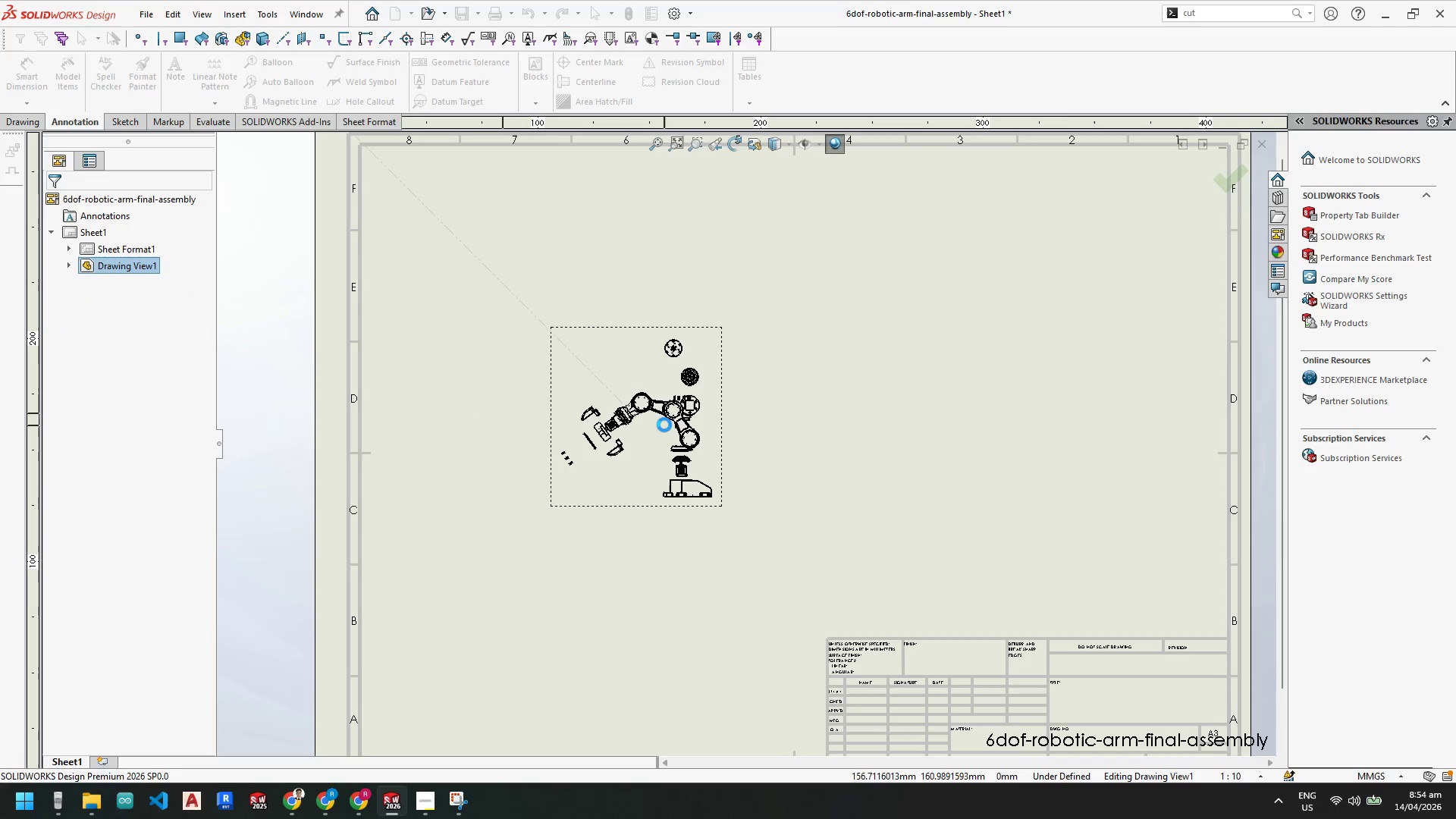 
key(Escape)
 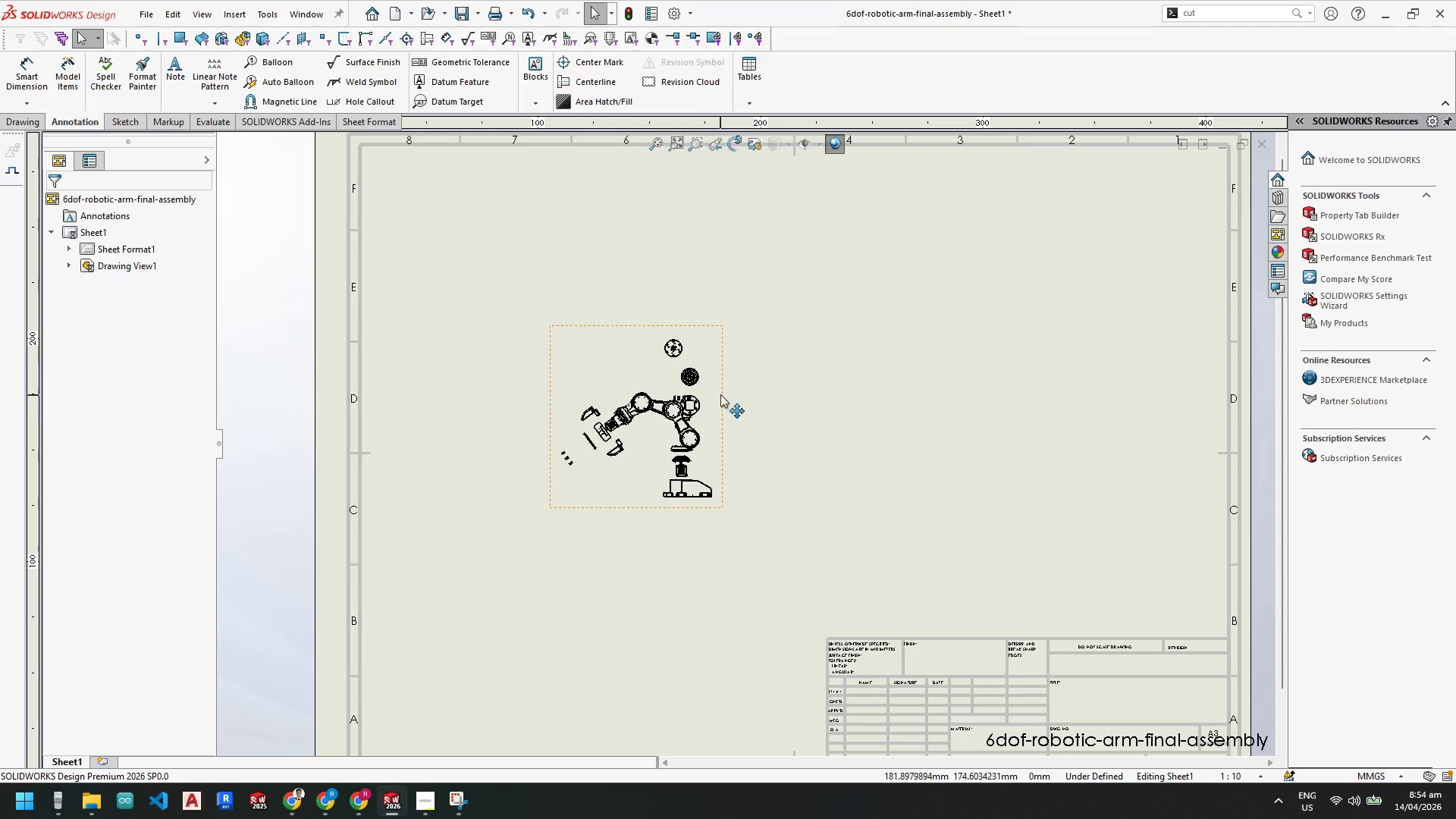 
left_click([724, 386])
 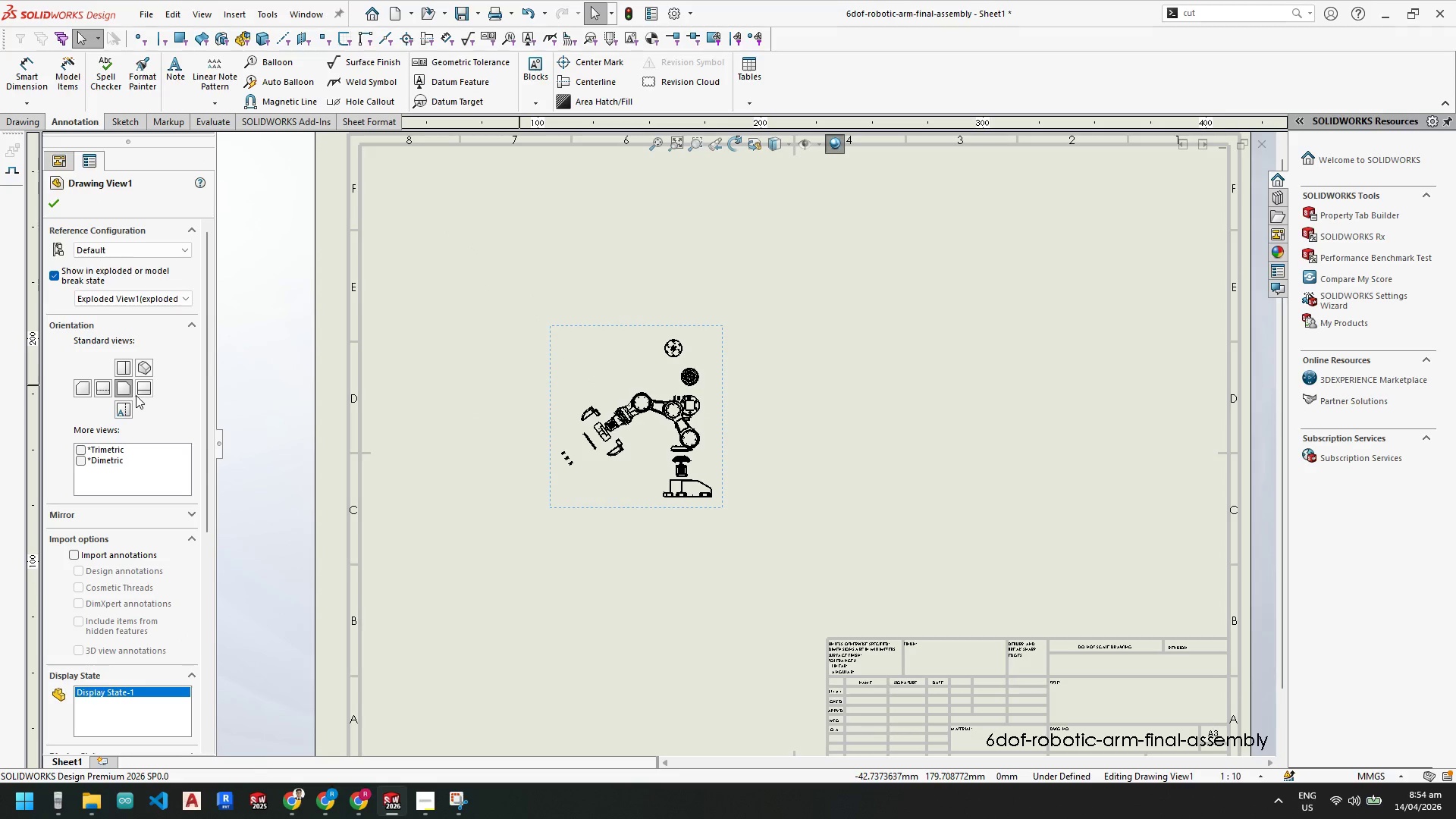 
left_click([146, 367])
 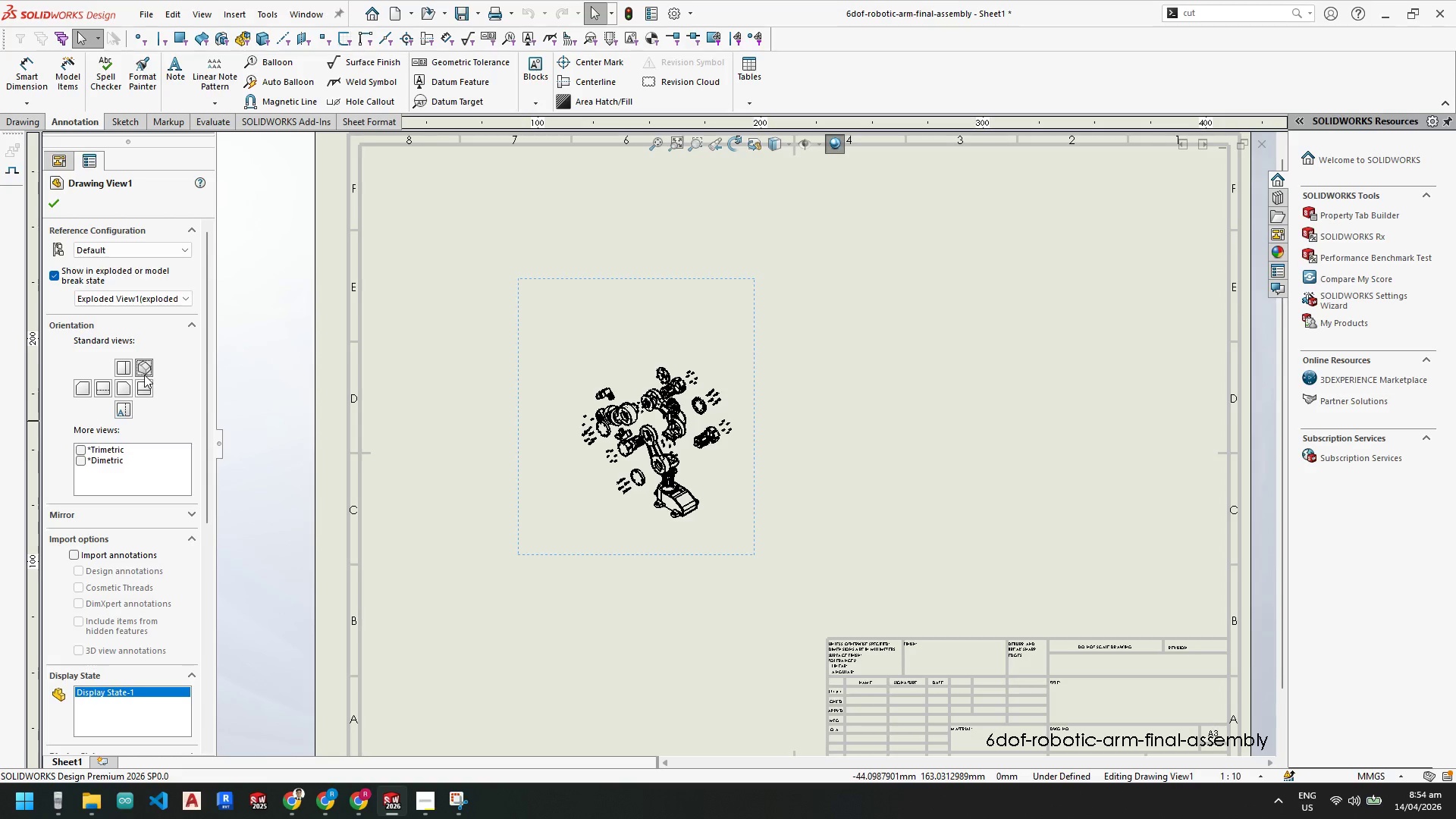 
scroll: coordinate [670, 463], scroll_direction: down, amount: 3.0
 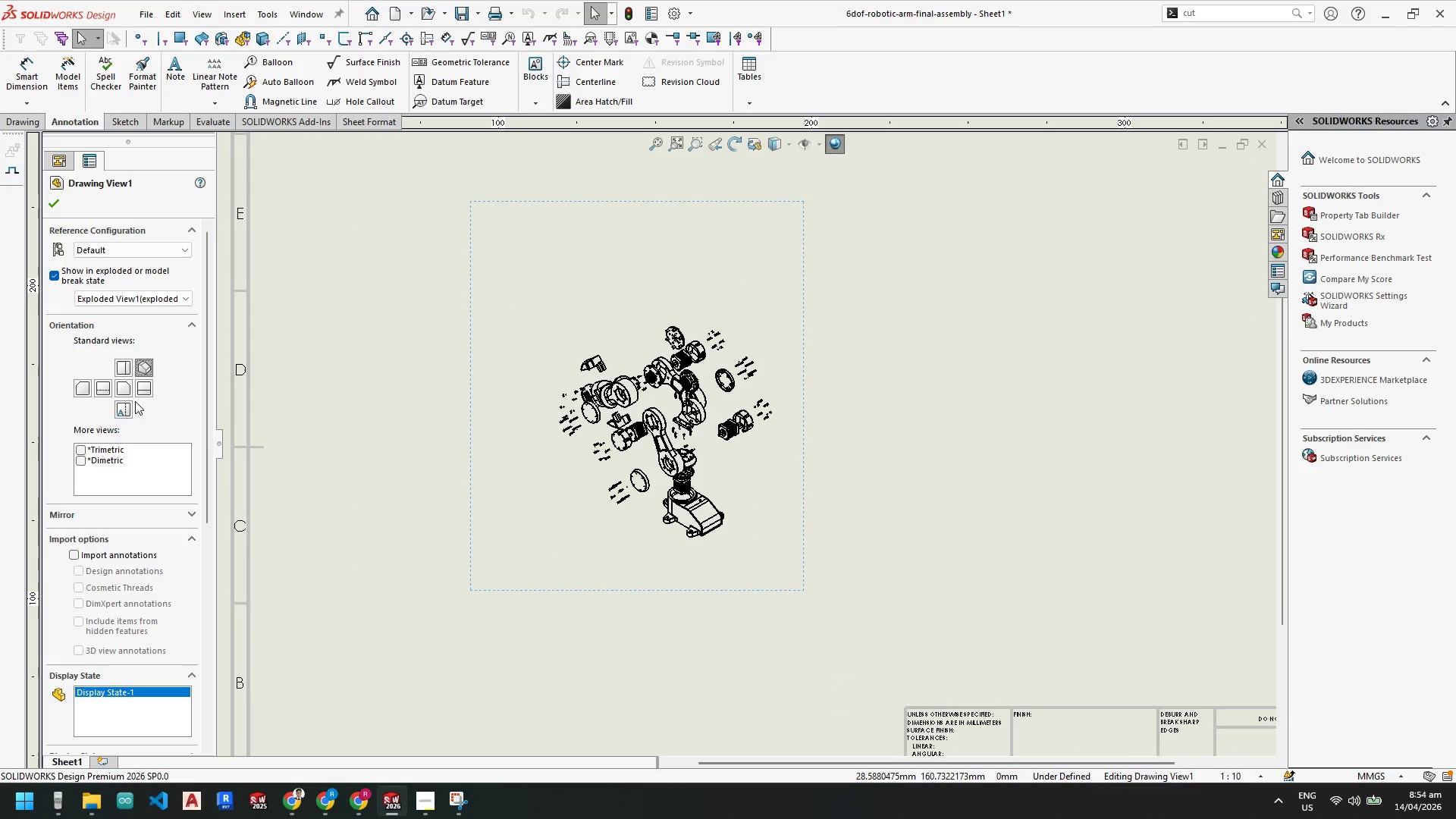 
wait(6.46)
 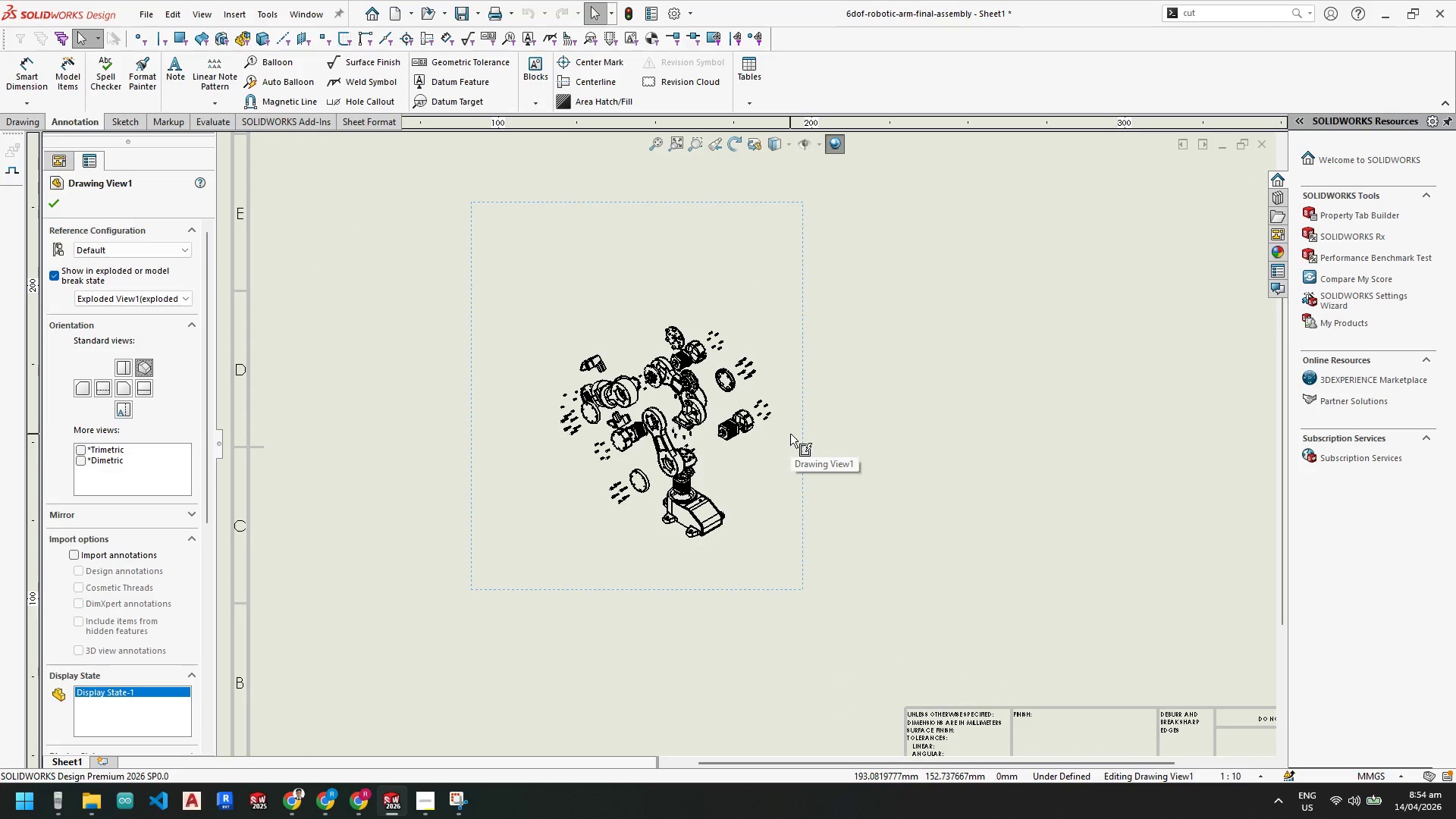 
left_click([81, 450])
 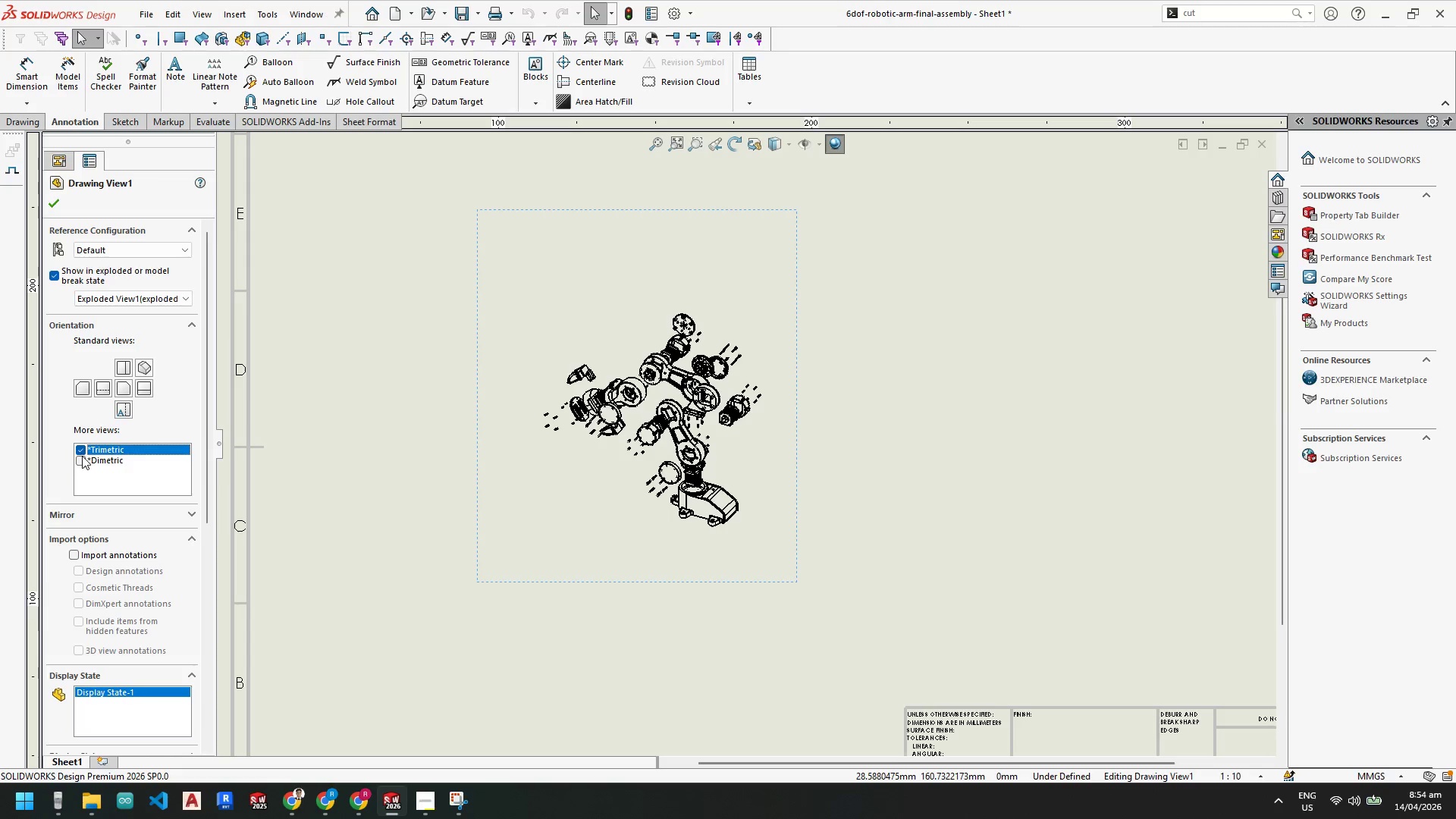 
left_click([82, 462])
 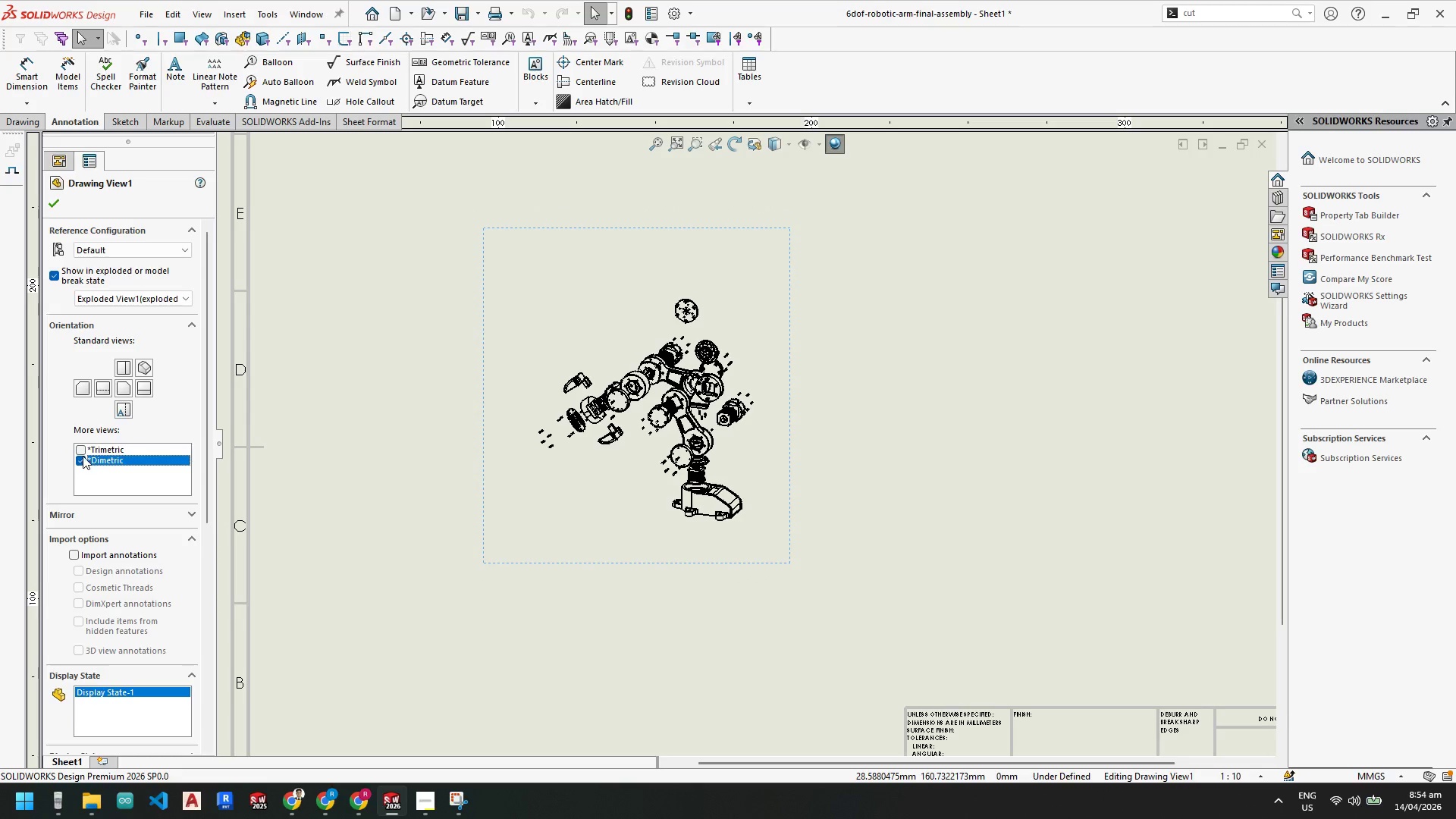 
left_click([83, 450])
 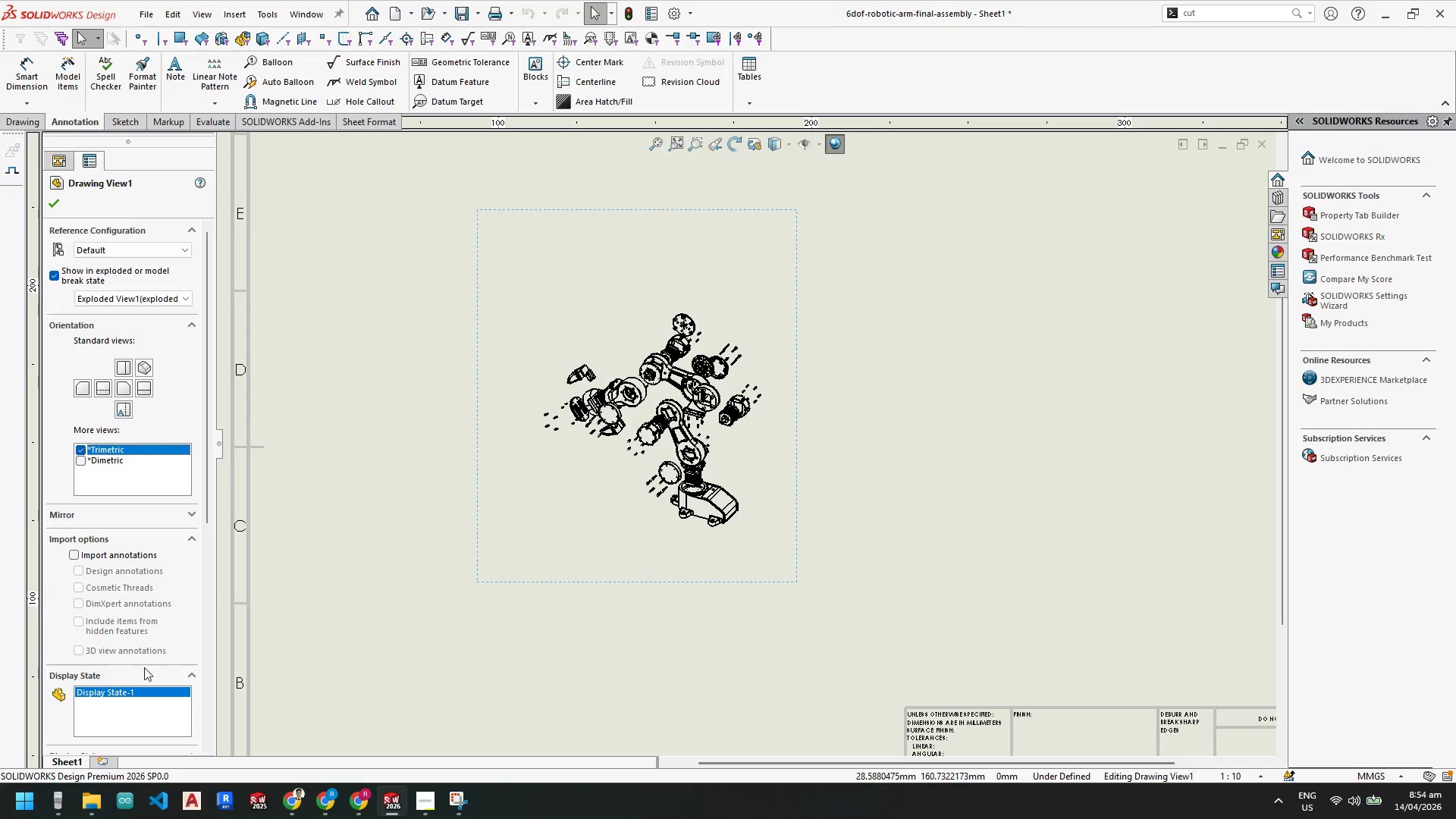 
scroll: coordinate [204, 538], scroll_direction: down, amount: 3.0
 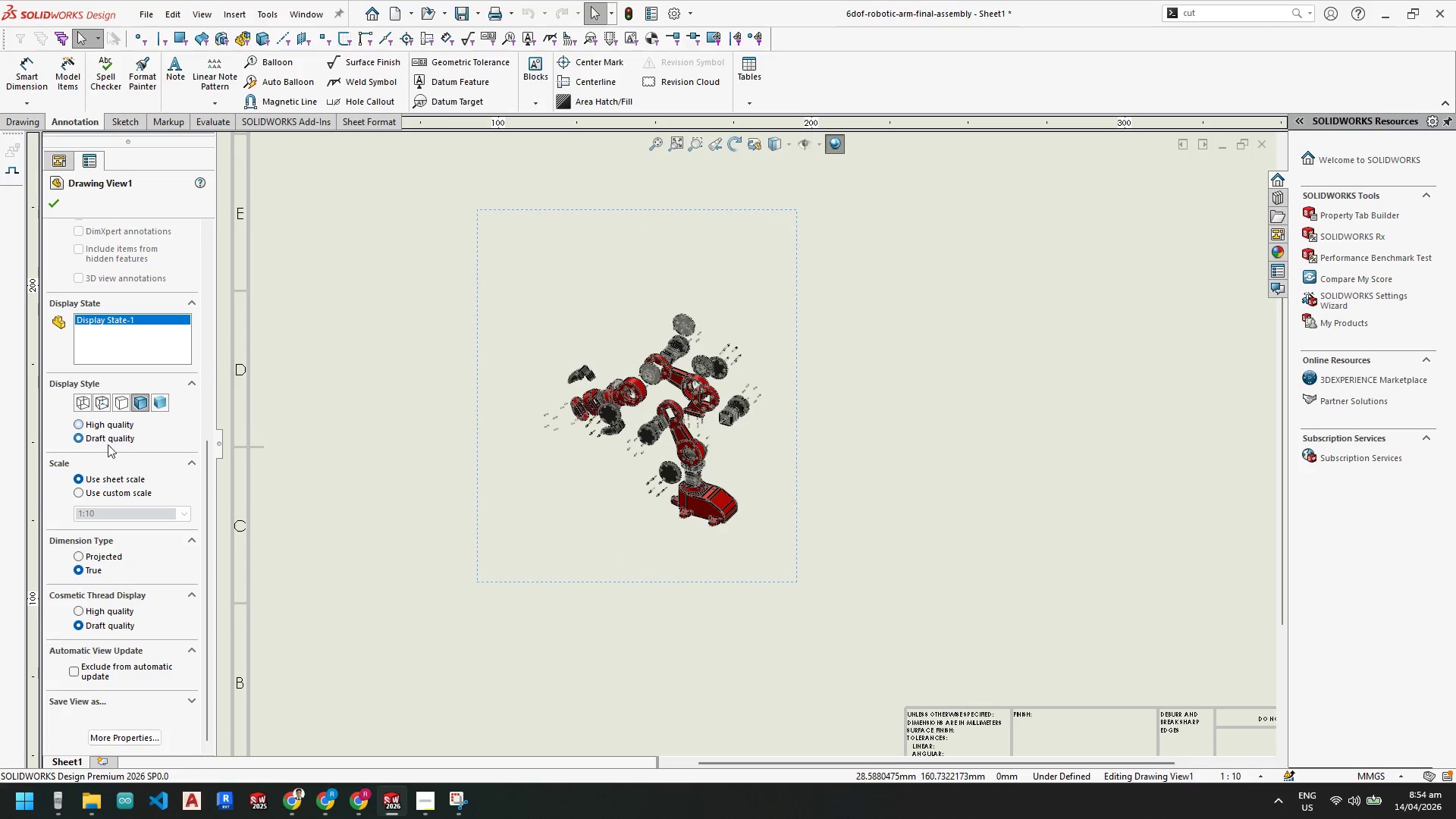 
left_click([82, 424])
 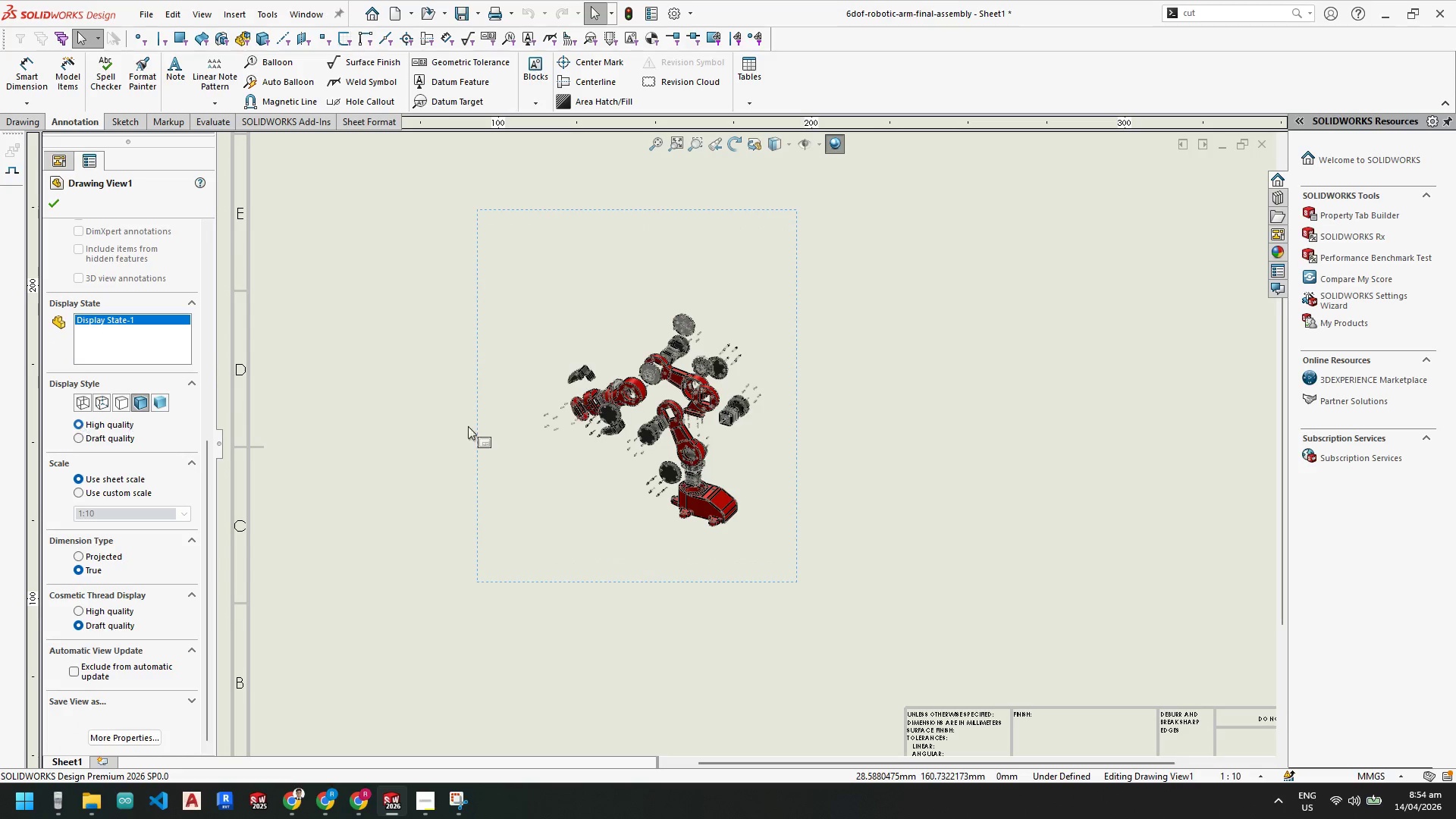 
scroll: coordinate [560, 400], scroll_direction: down, amount: 7.0